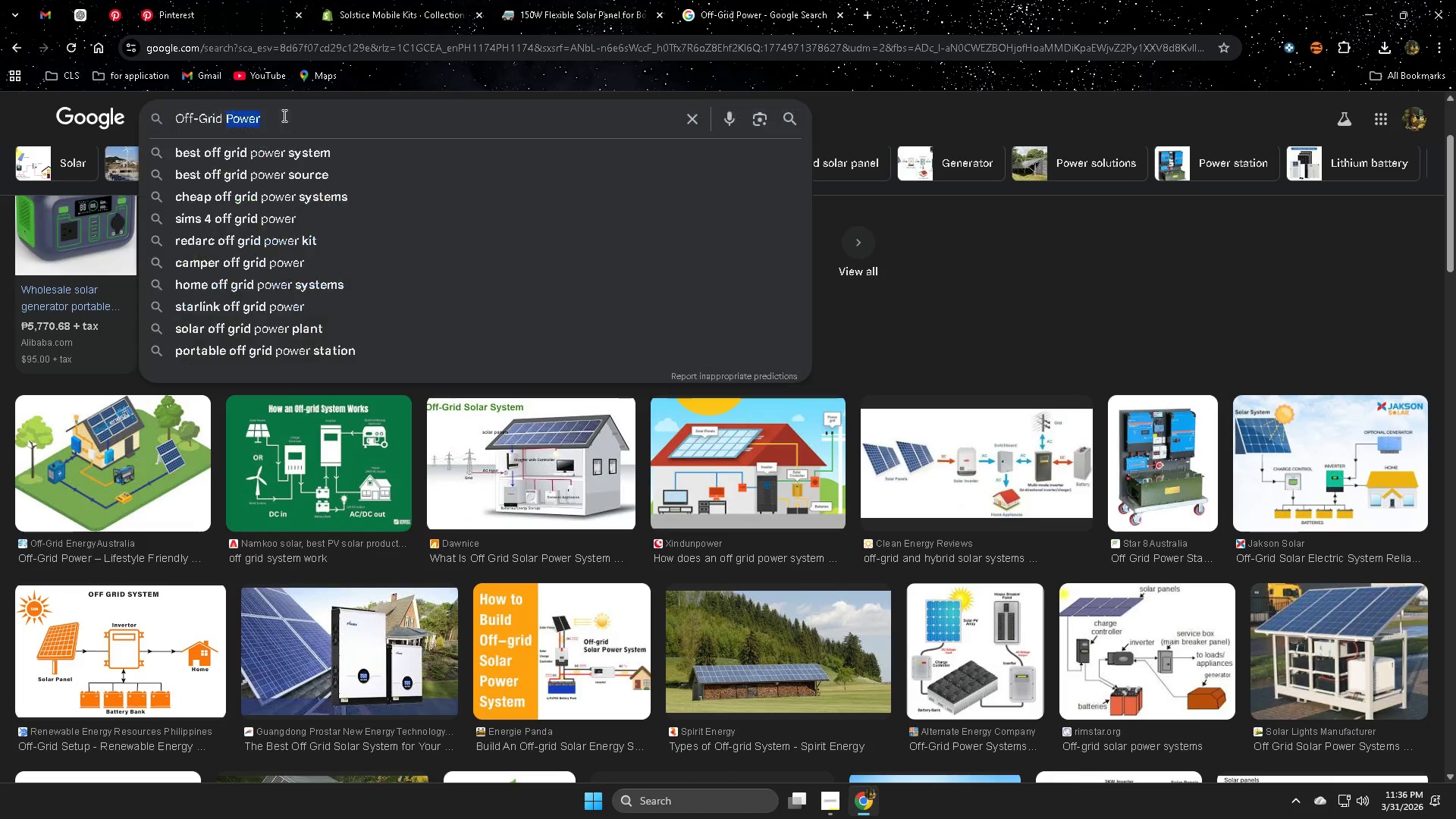 
triple_click([283, 115])
 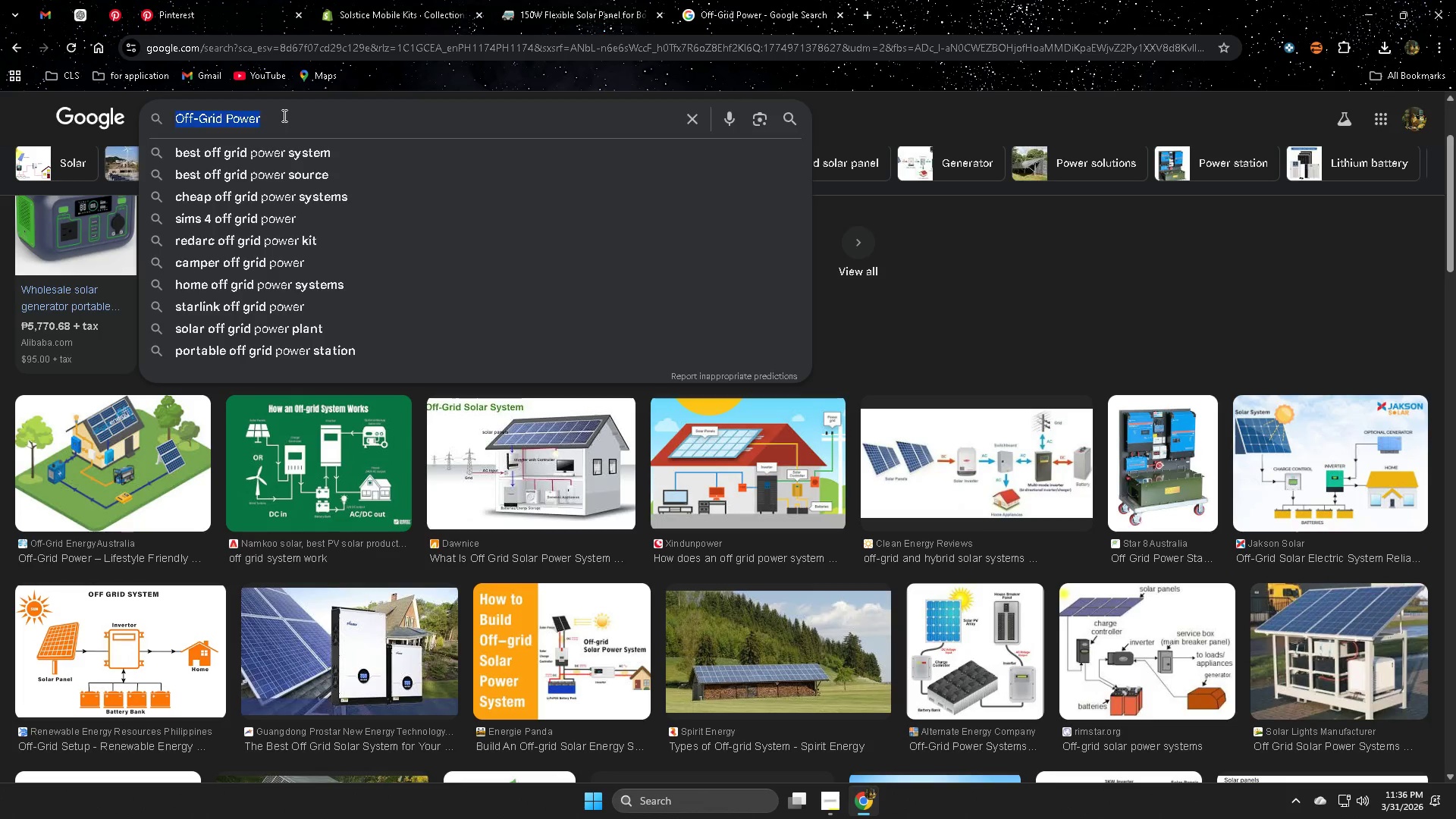 
type(car)
key(Backspace)
key(Backspace)
key(Backspace)
key(Backspace)
type(car)
key(Backspace)
key(Backspace)
key(Backspace)
 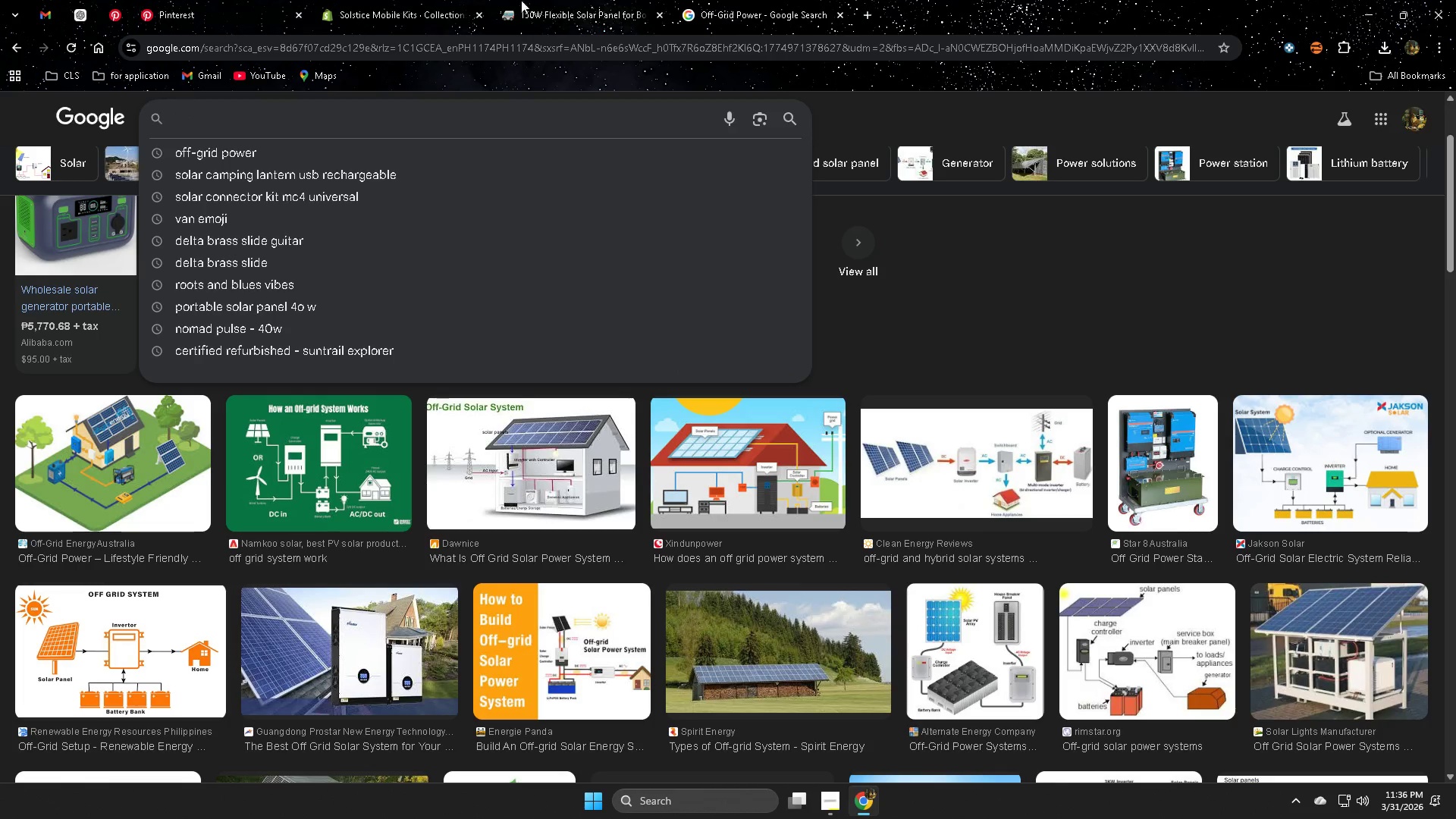 
left_click([745, 0])
 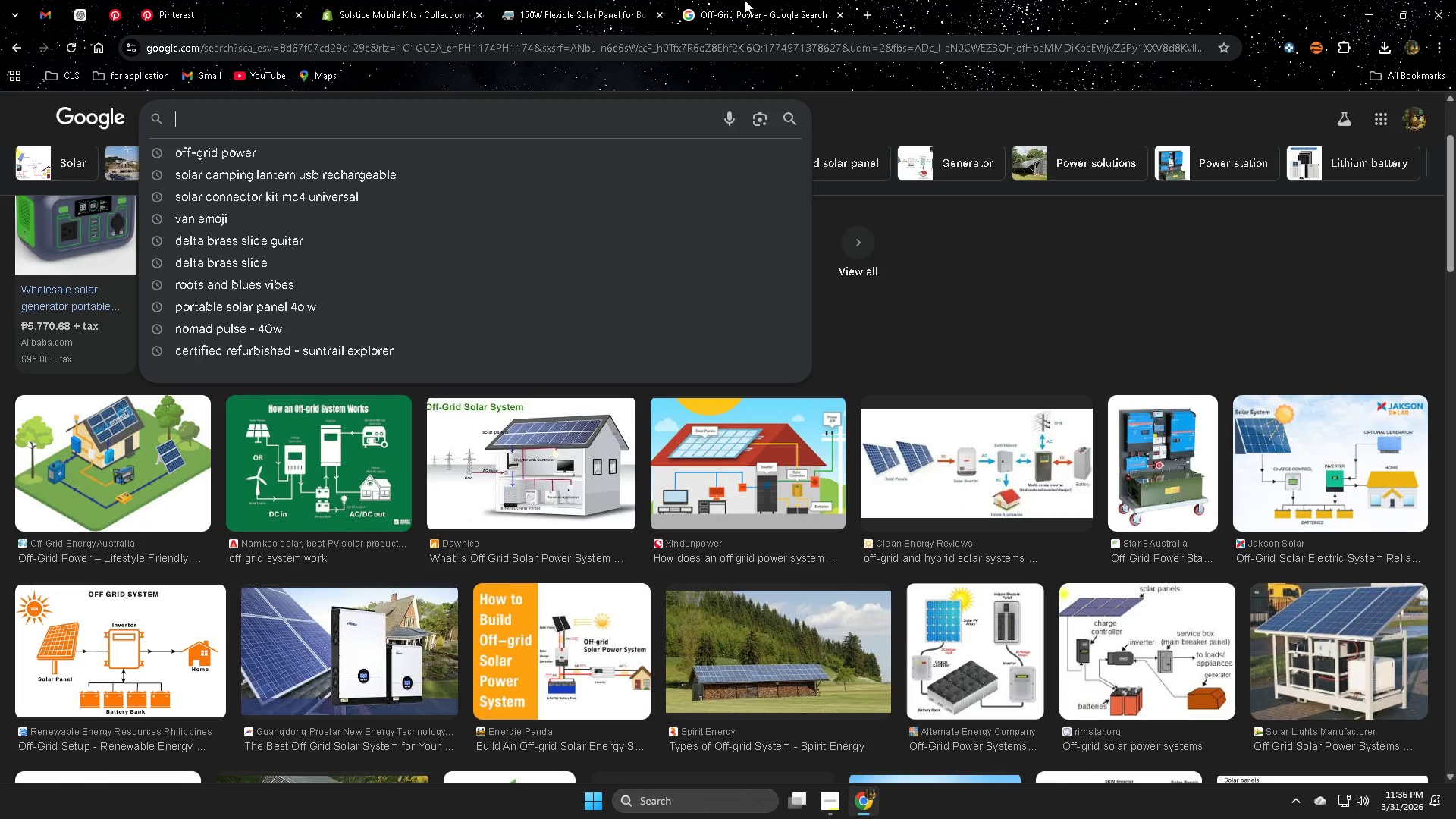 
key(Control+ControlLeft)
 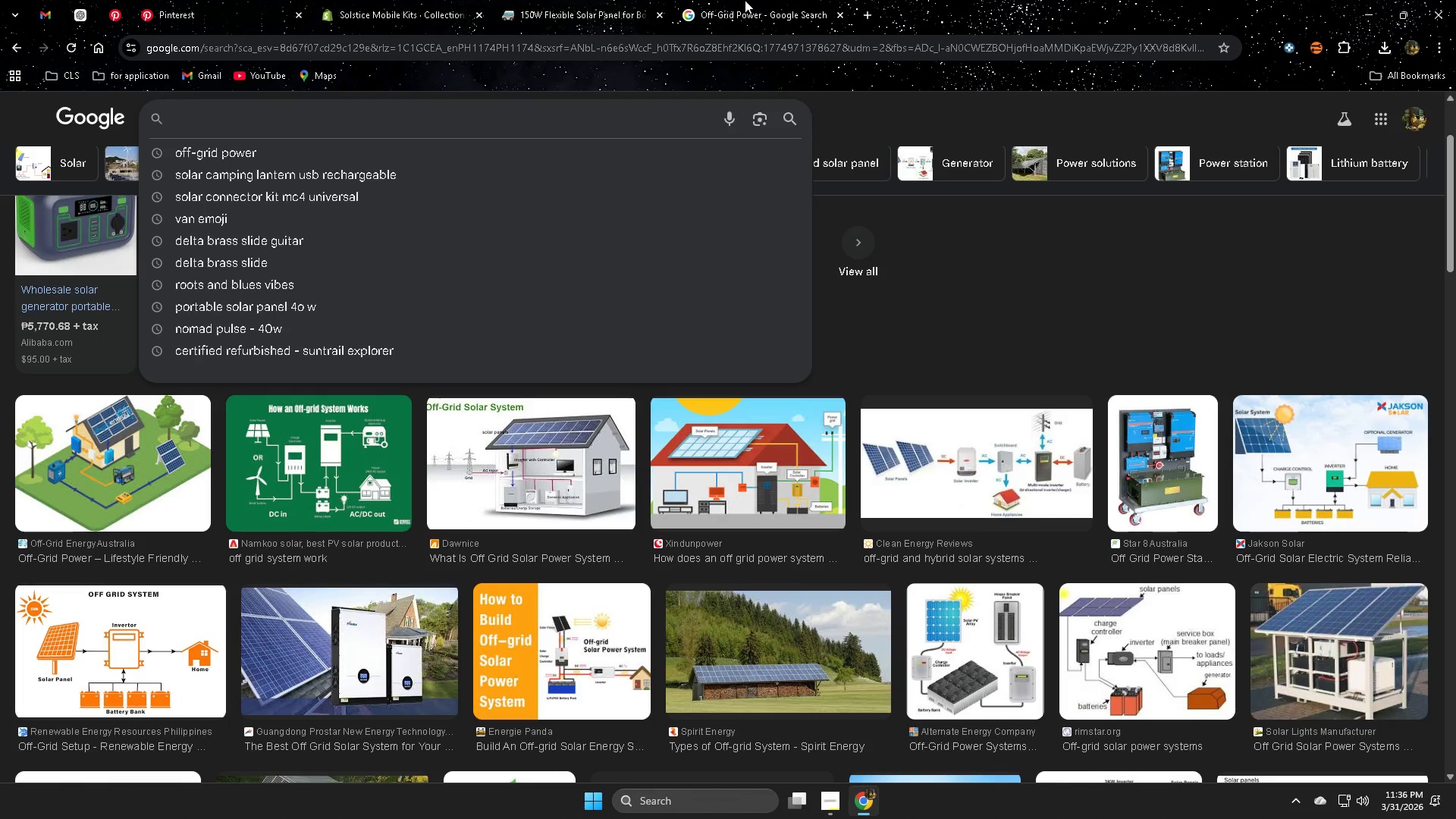 
key(Control+W)
 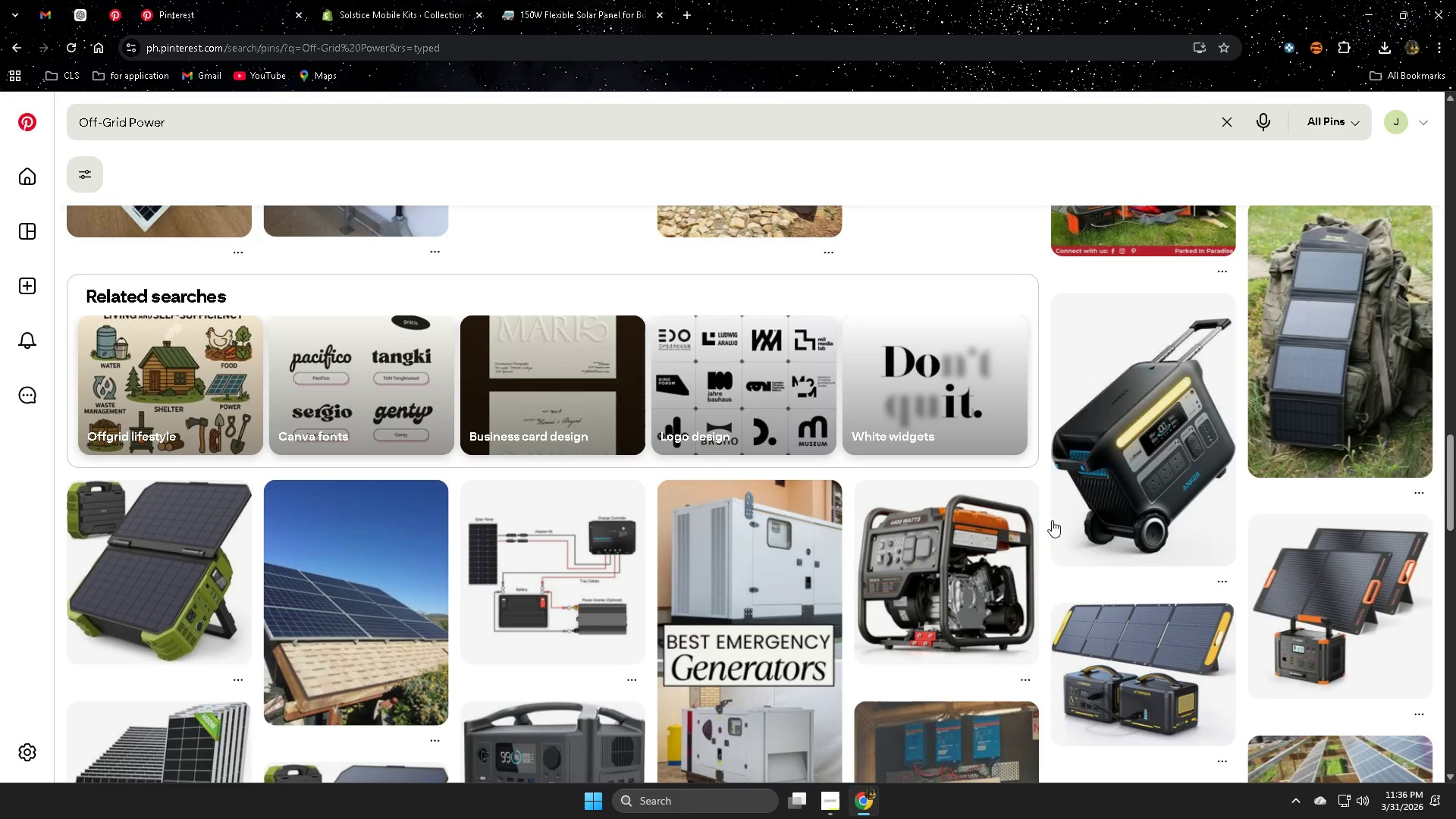 
double_click([344, 111])
 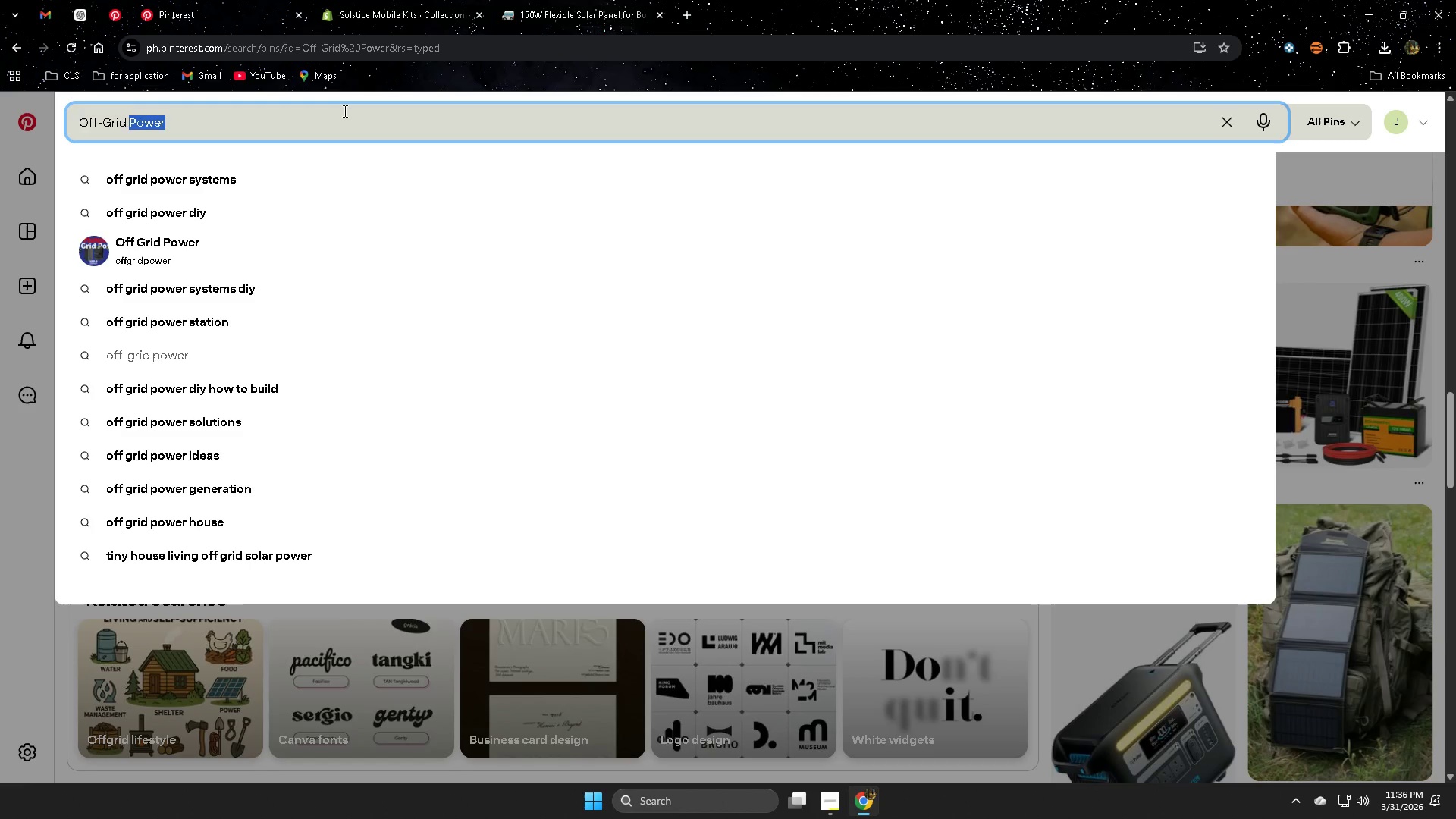 
triple_click([344, 111])
 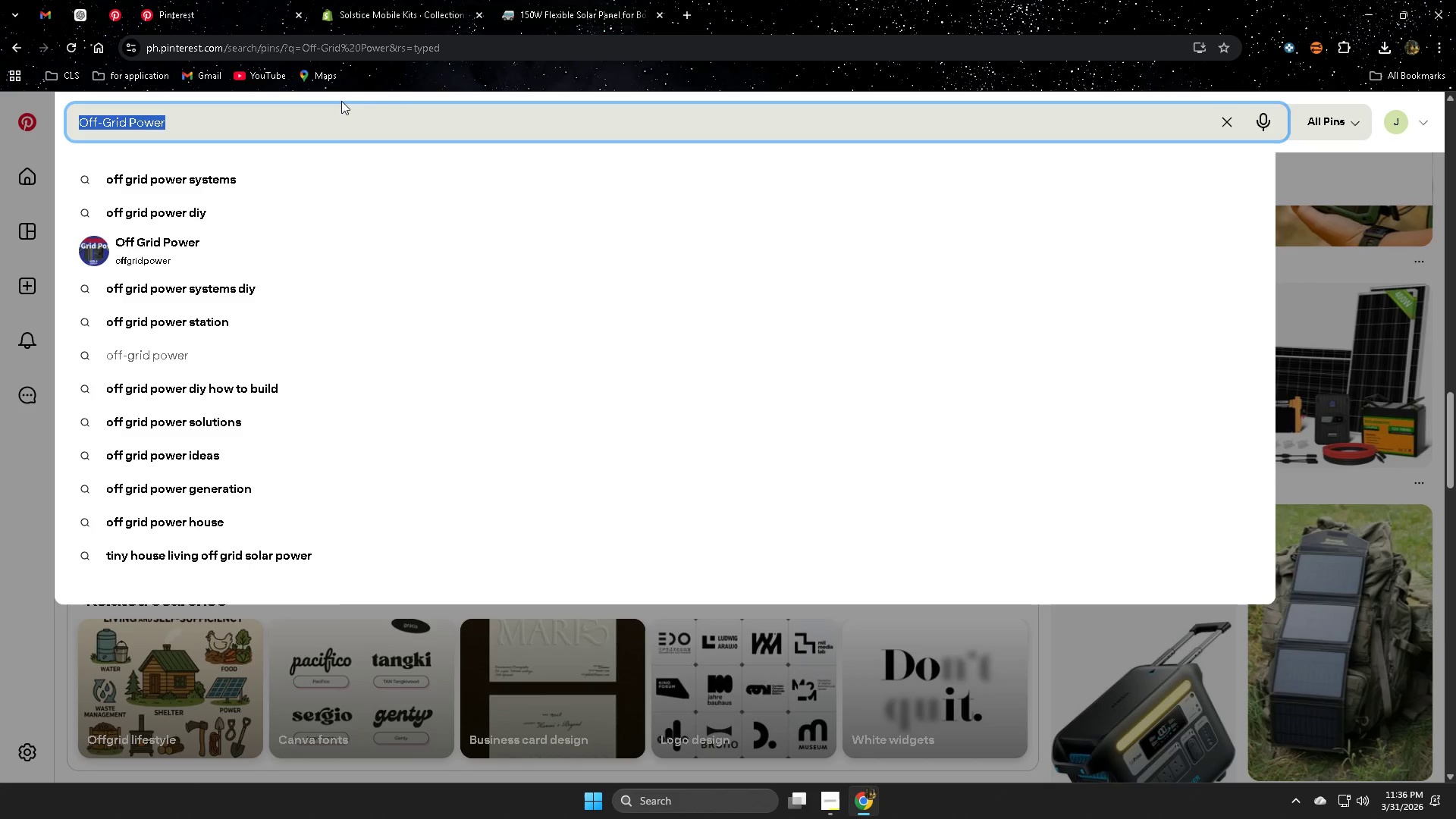 
scroll: coordinate [1122, 544], scroll_direction: up, amount: 4.0
 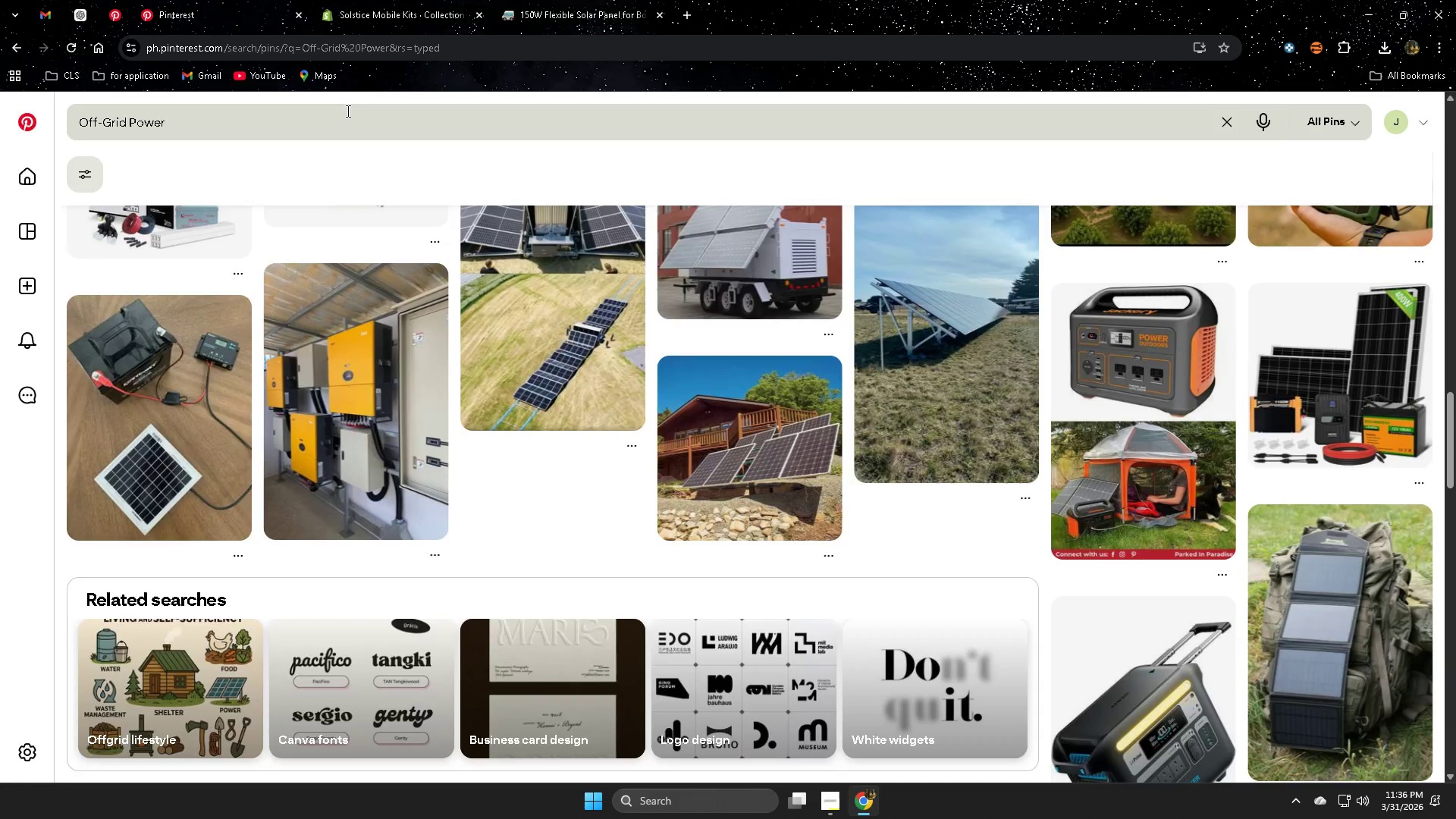 
type(ba)
key(Backspace)
key(Backspace)
type(c)
key(Backspace)
key(Backspace)
type(van life )
 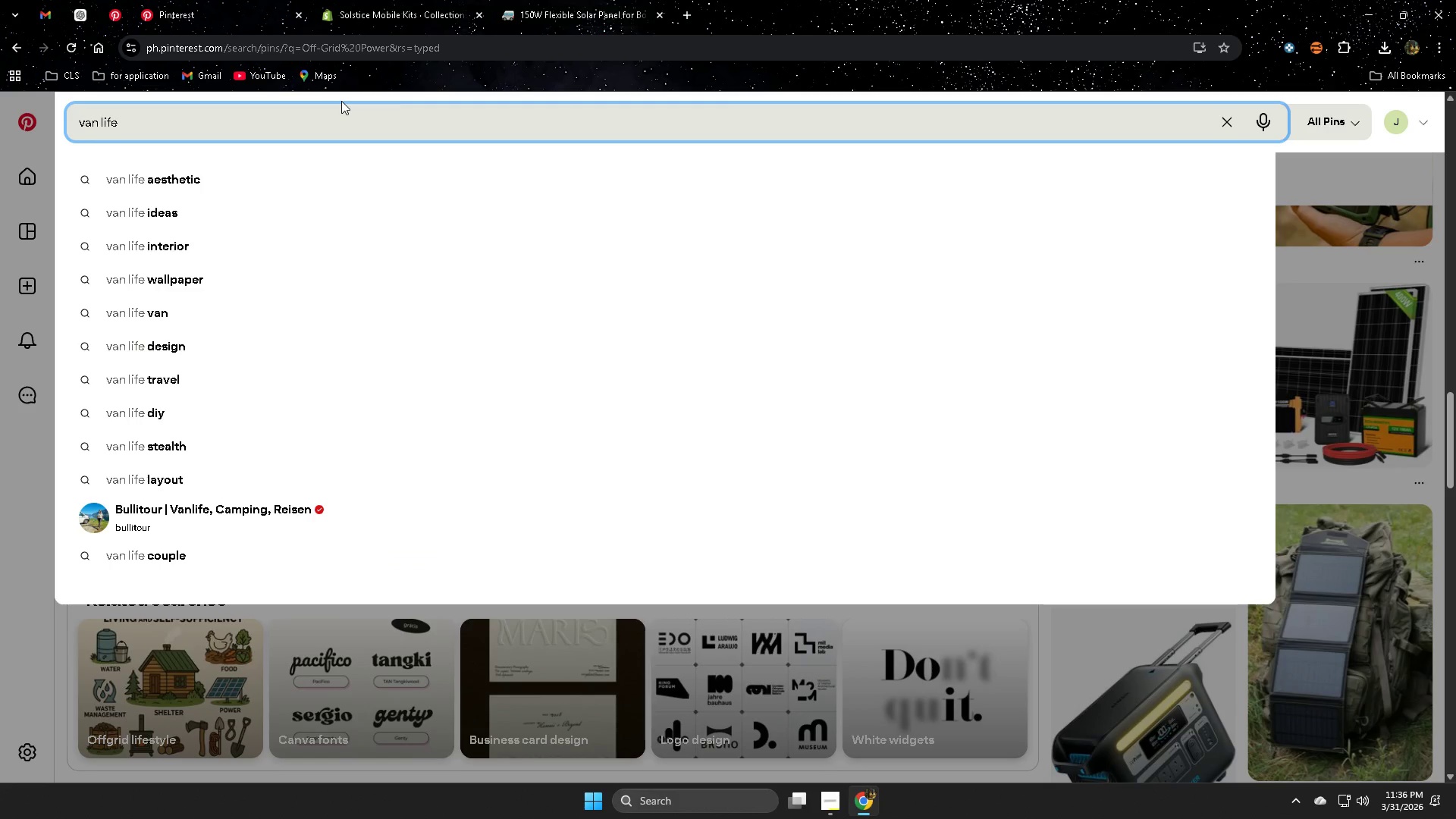 
key(Enter)
 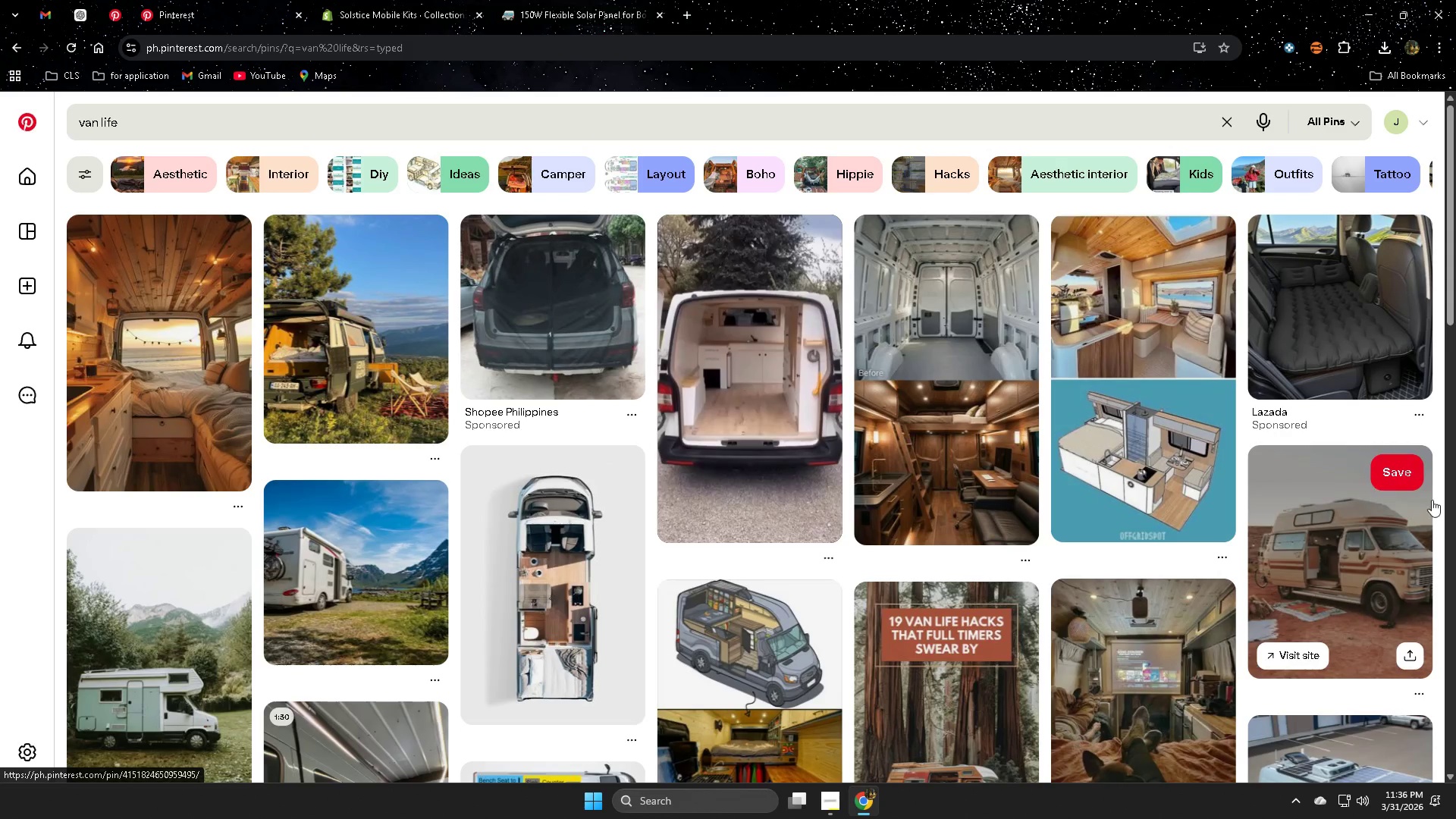 
wait(5.02)
 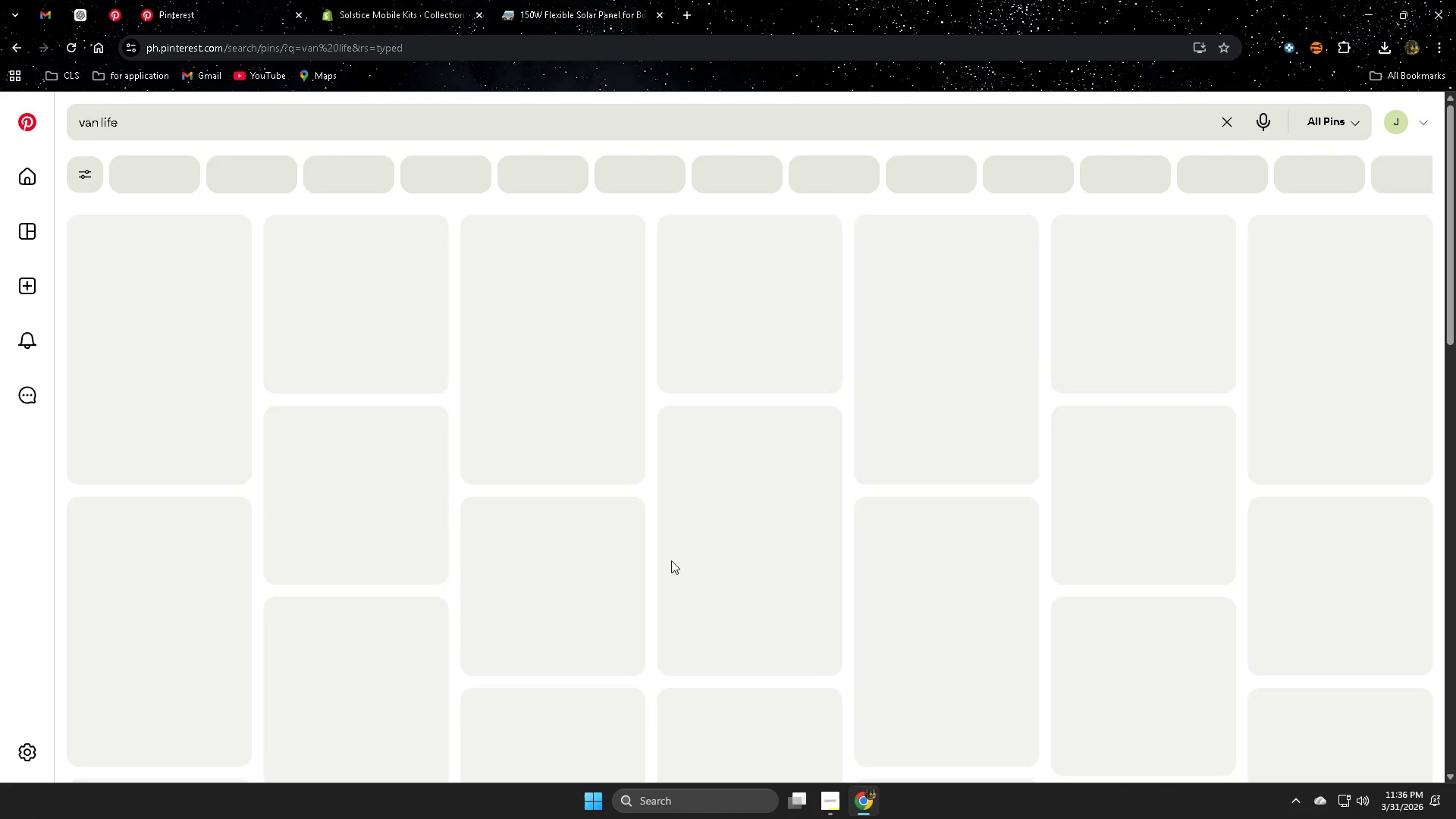 
scroll: coordinate [1153, 457], scroll_direction: down, amount: 8.0
 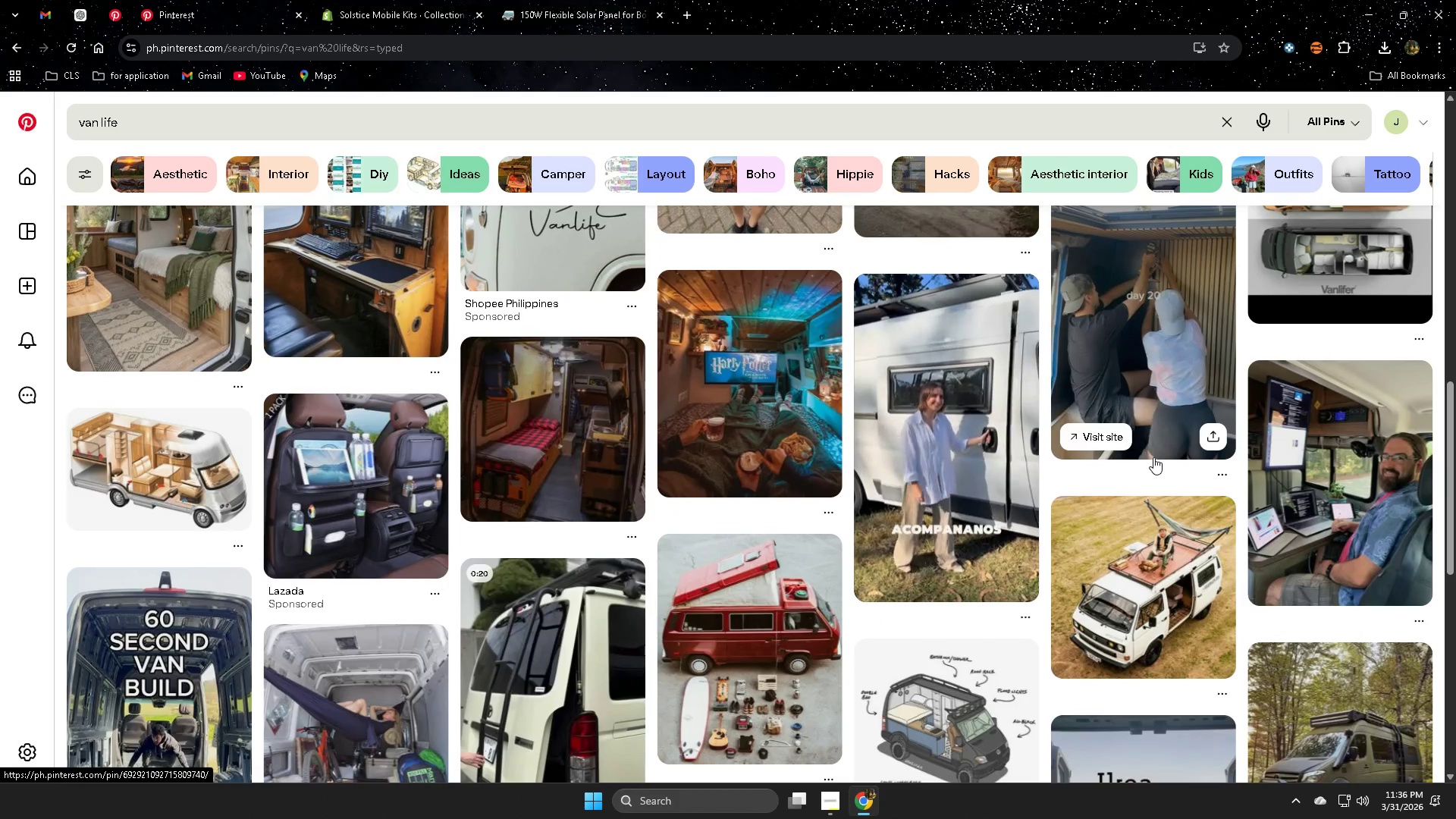 
left_click([384, 0])
 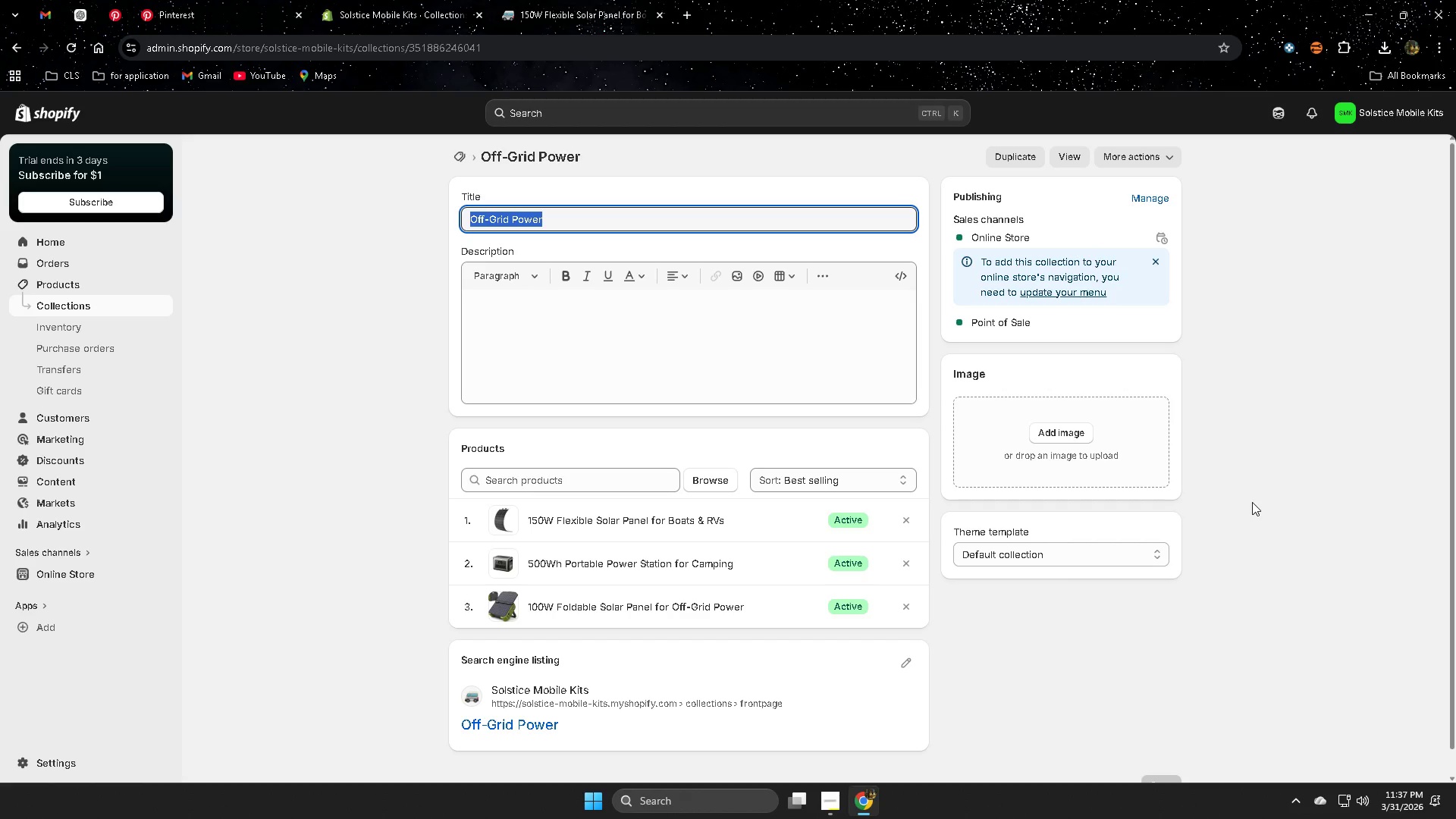 
scroll: coordinate [1153, 457], scroll_direction: up, amount: 2.0
 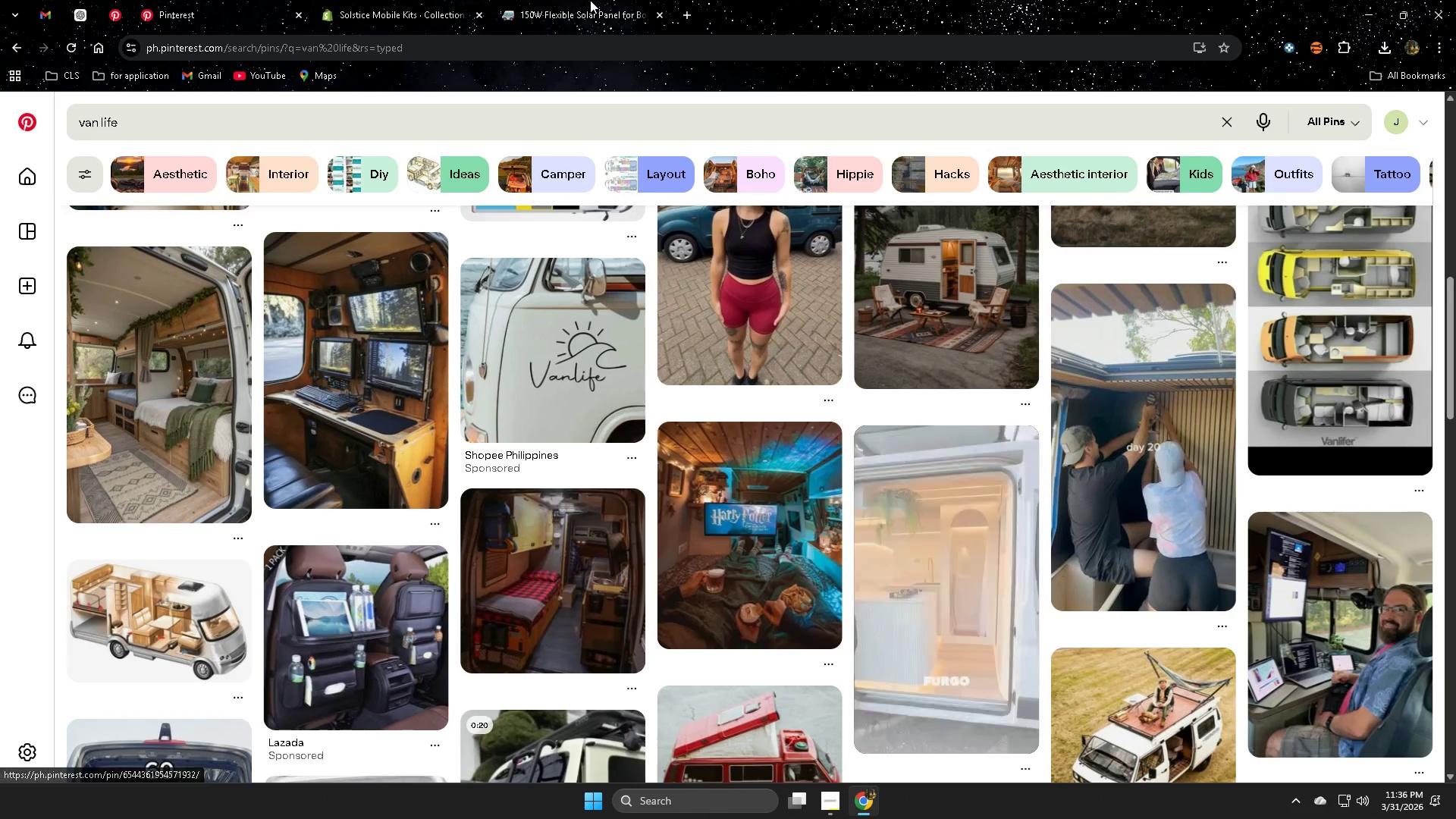 
left_click([591, 0])
 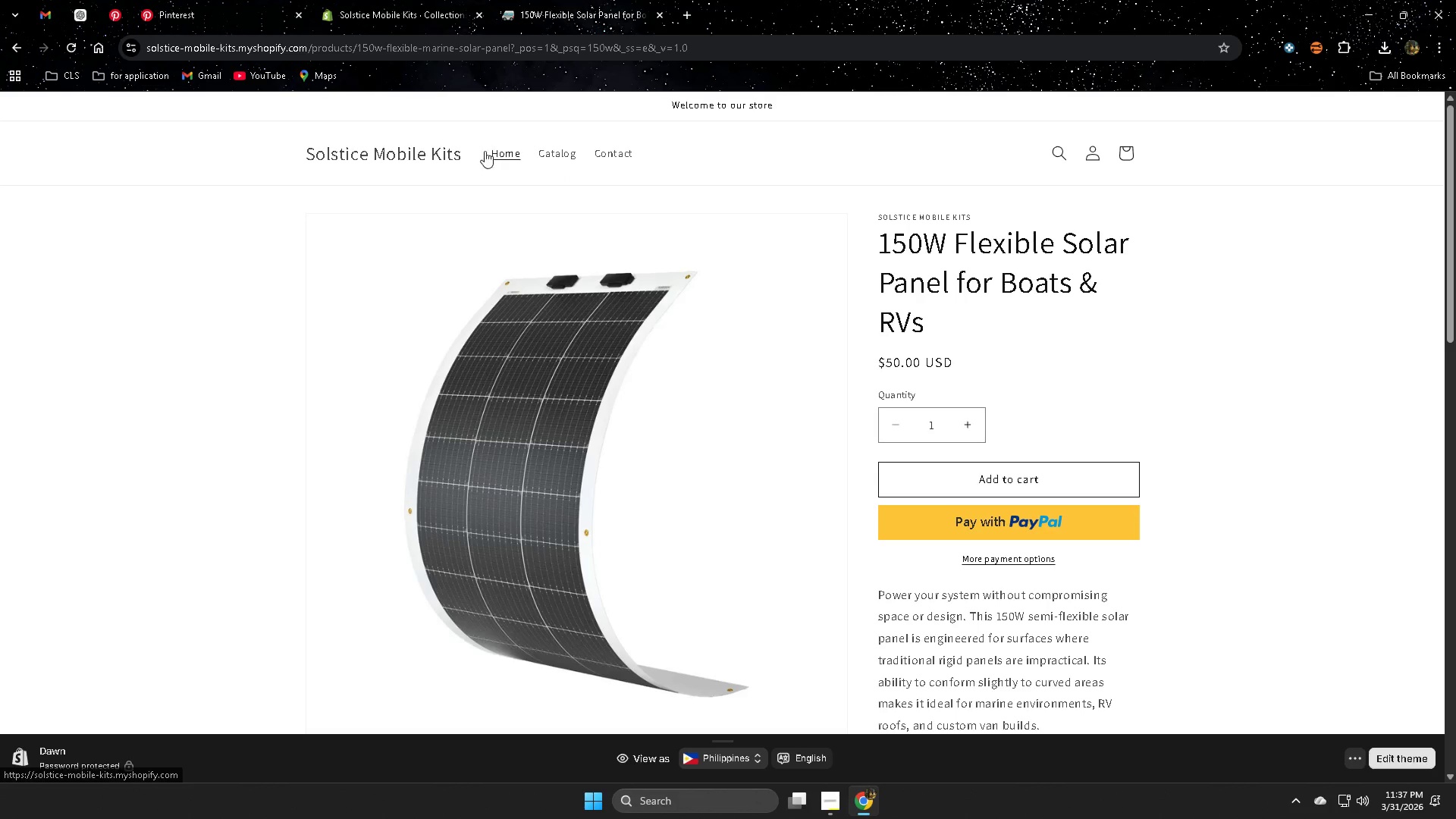 
scroll: coordinate [1254, 502], scroll_direction: down, amount: 3.0
 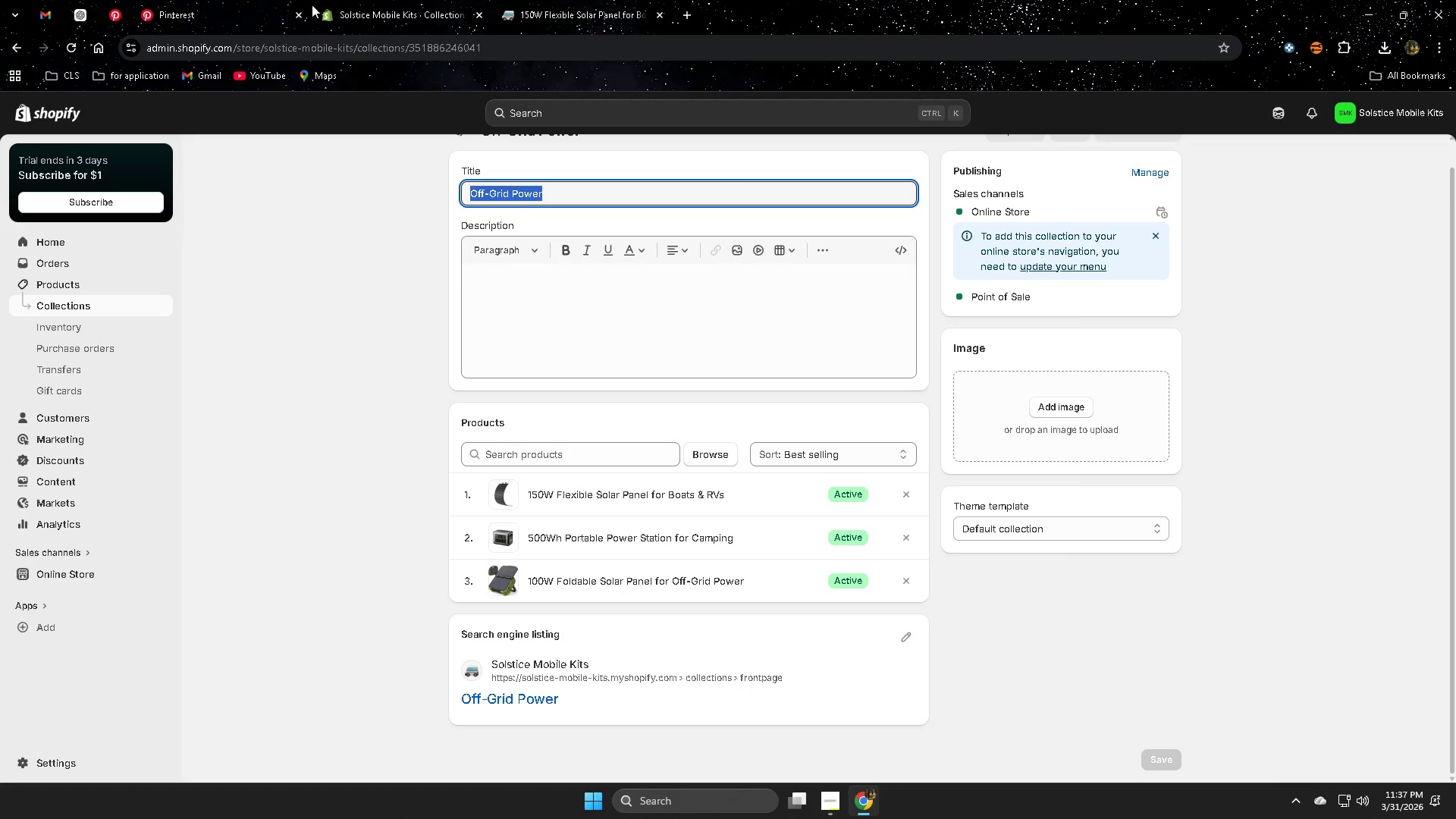 
left_click([494, 150])
 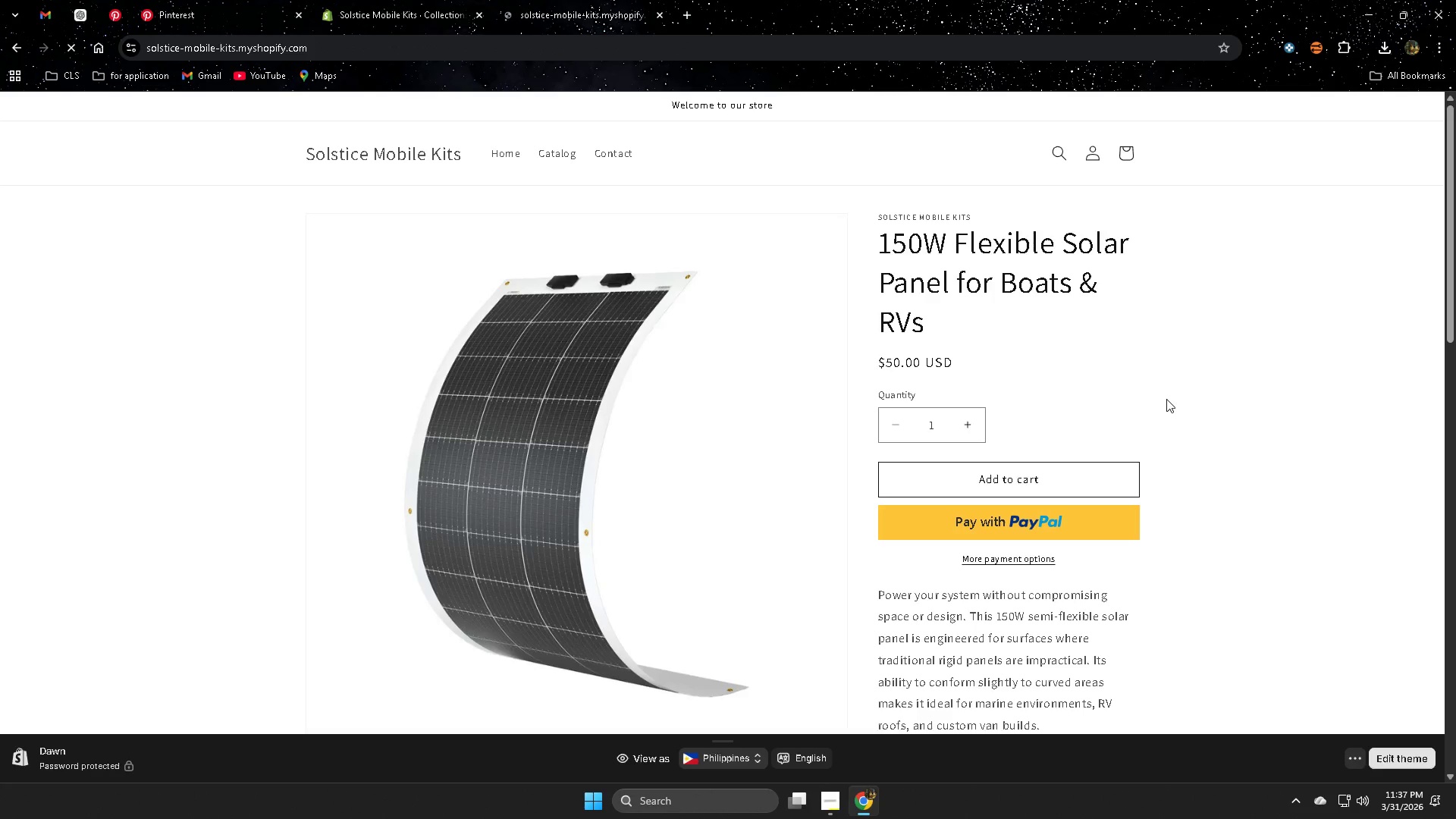 
scroll: coordinate [1397, 466], scroll_direction: down, amount: 13.0
 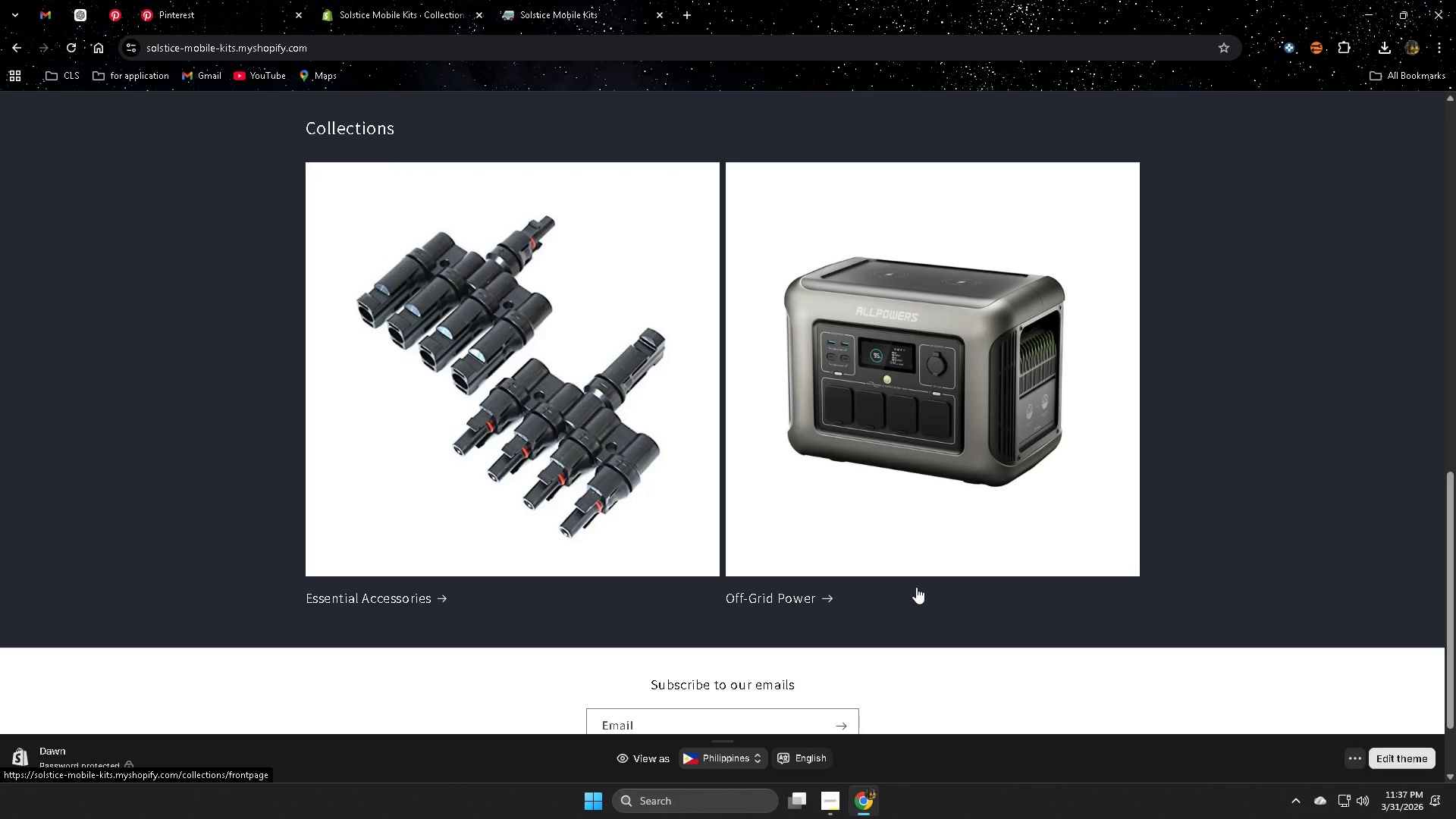 
scroll: coordinate [646, 453], scroll_direction: up, amount: 14.0
 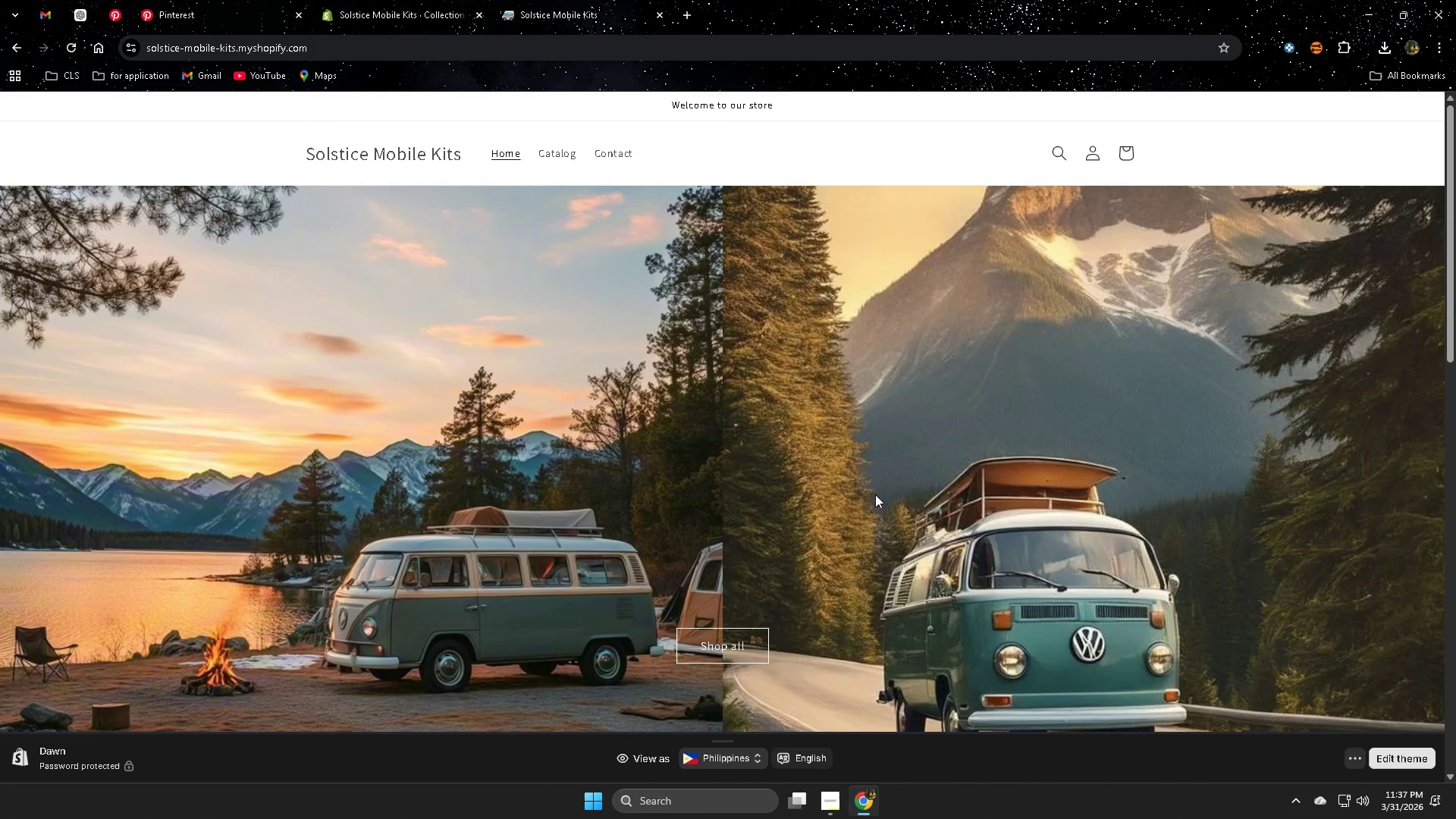 
scroll: coordinate [1219, 533], scroll_direction: down, amount: 5.0
 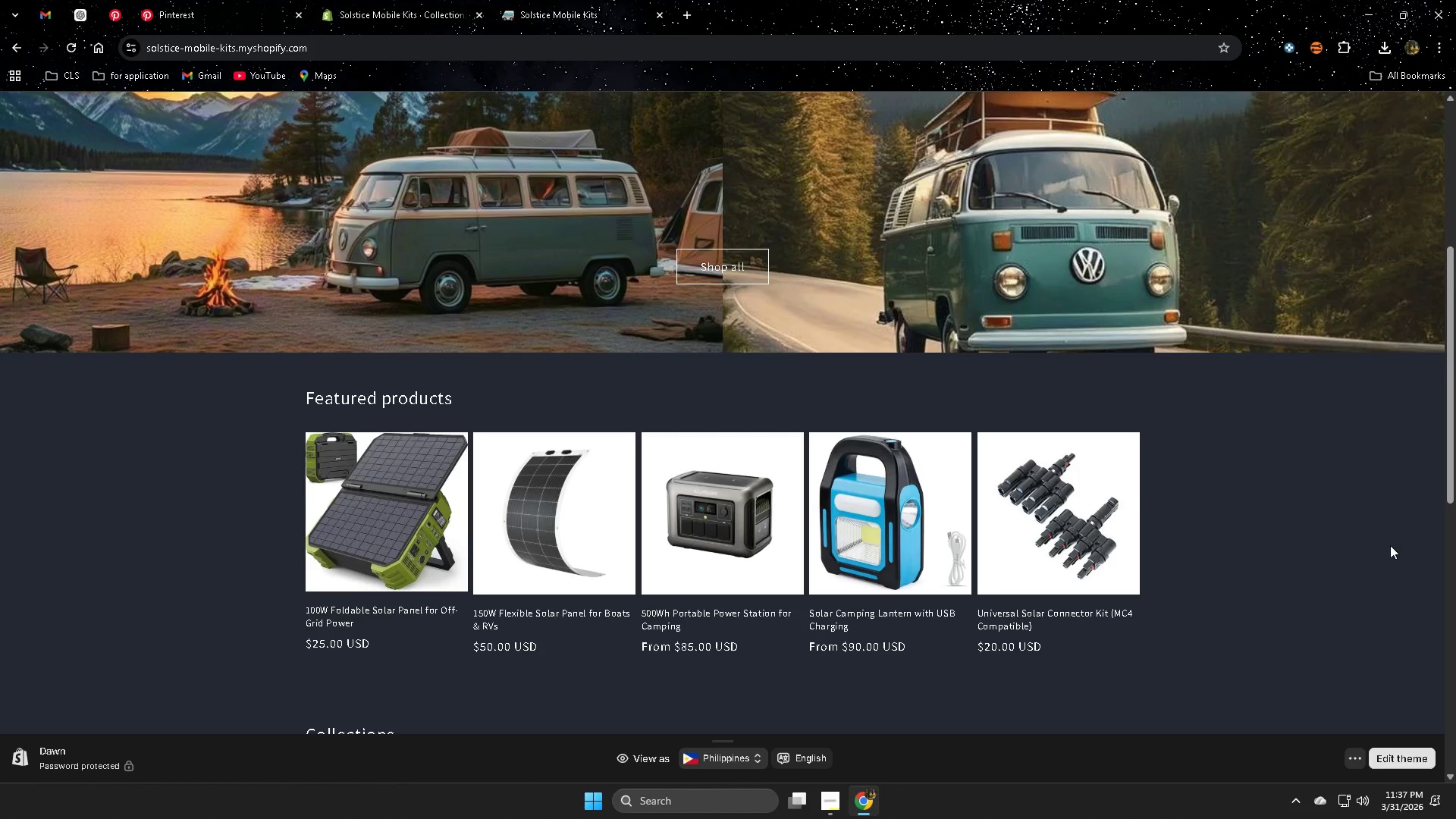 
scroll: coordinate [1389, 544], scroll_direction: none, amount: 0.0
 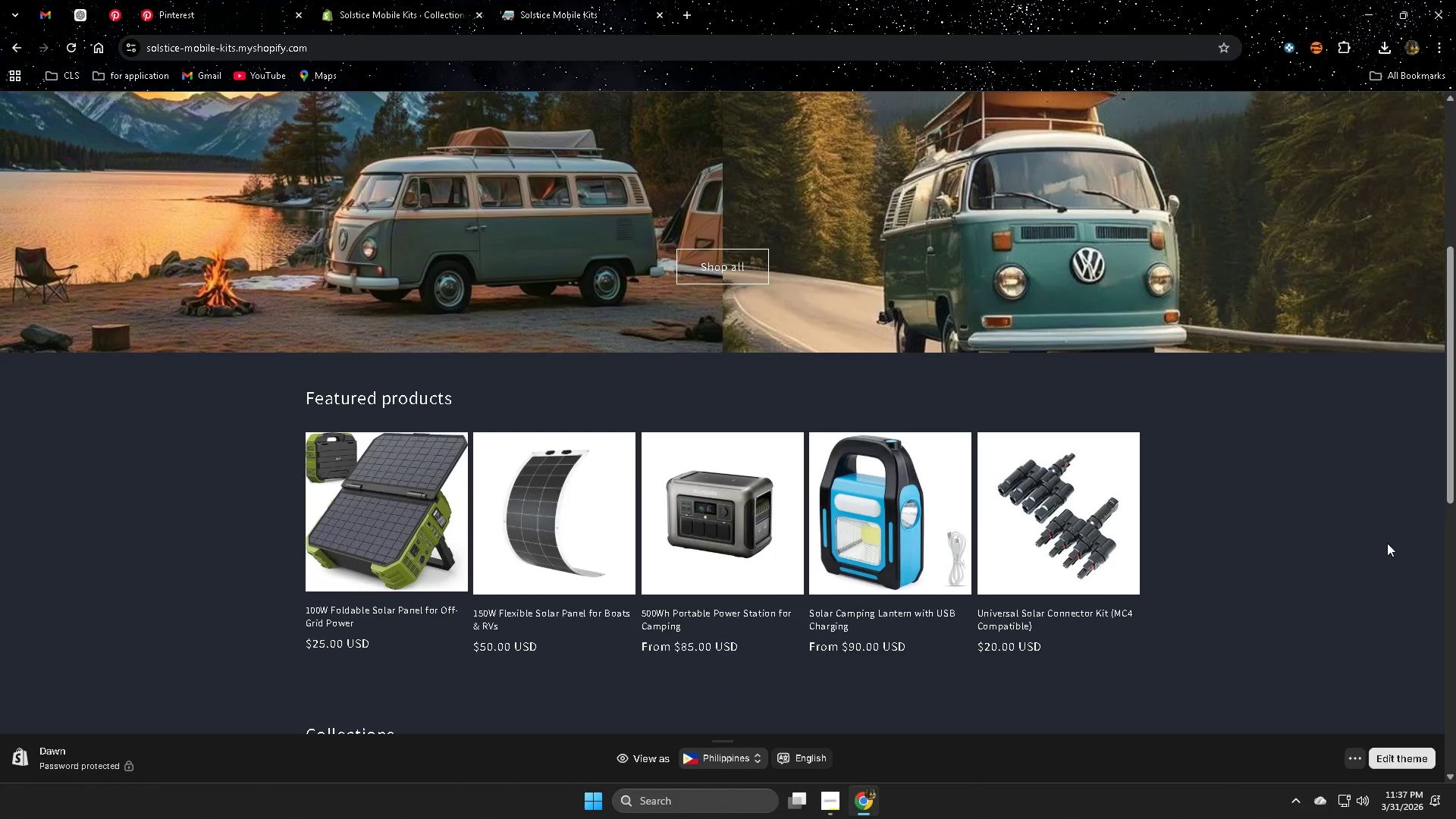 
scroll: coordinate [1379, 538], scroll_direction: down, amount: 3.0
 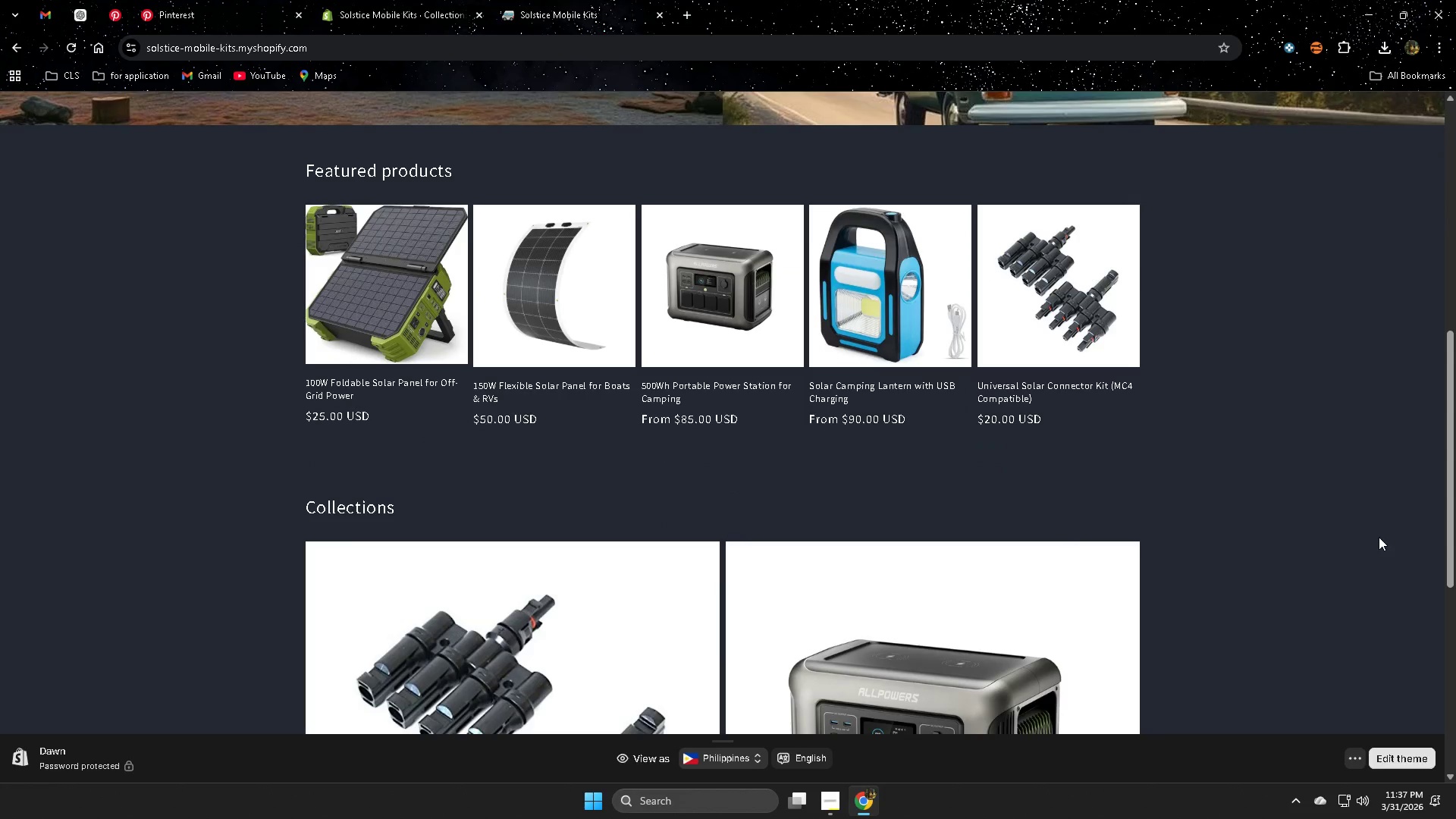 
scroll: coordinate [1379, 537], scroll_direction: none, amount: 0.0
 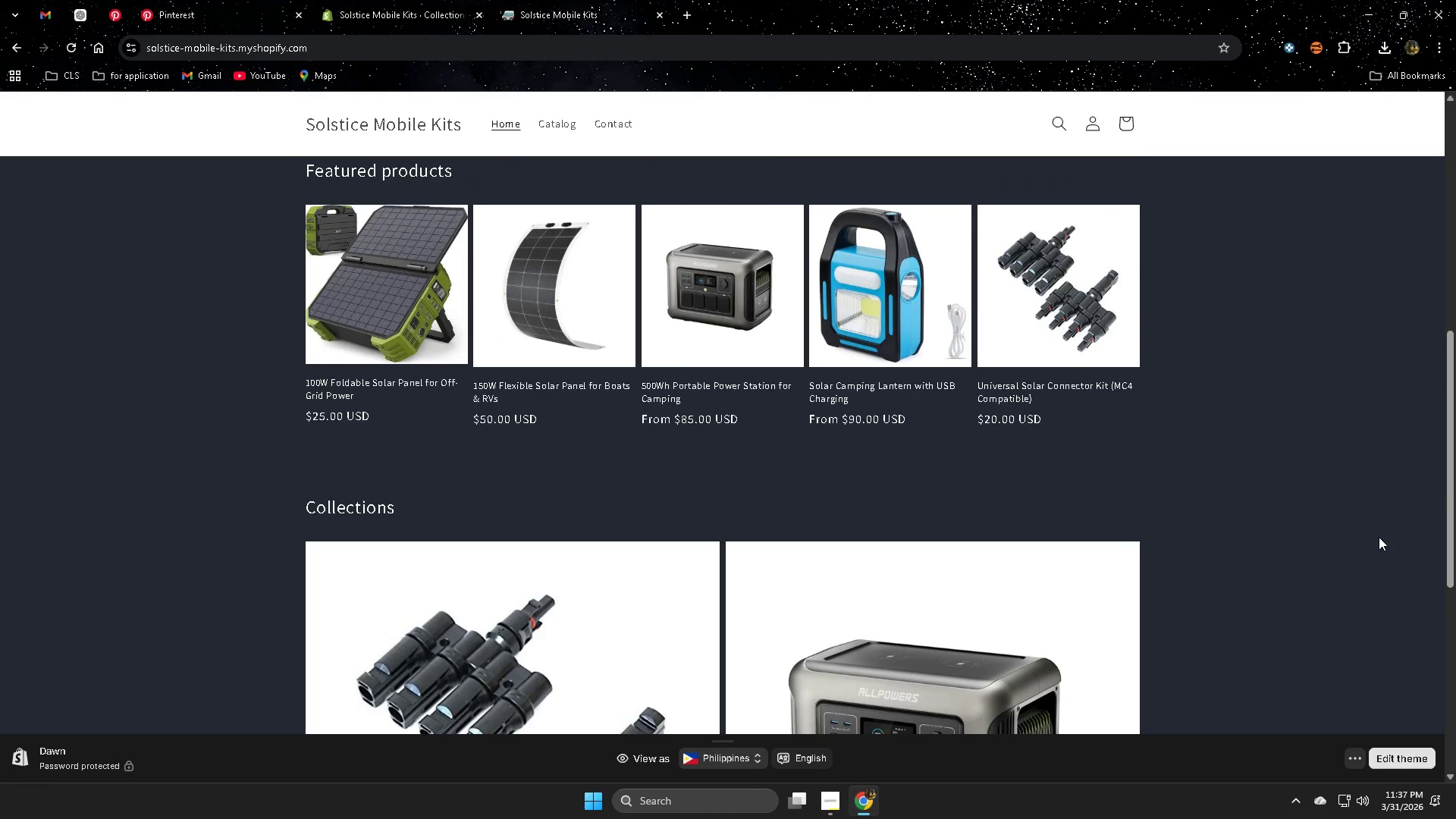 
scroll: coordinate [1378, 535], scroll_direction: down, amount: 4.0
 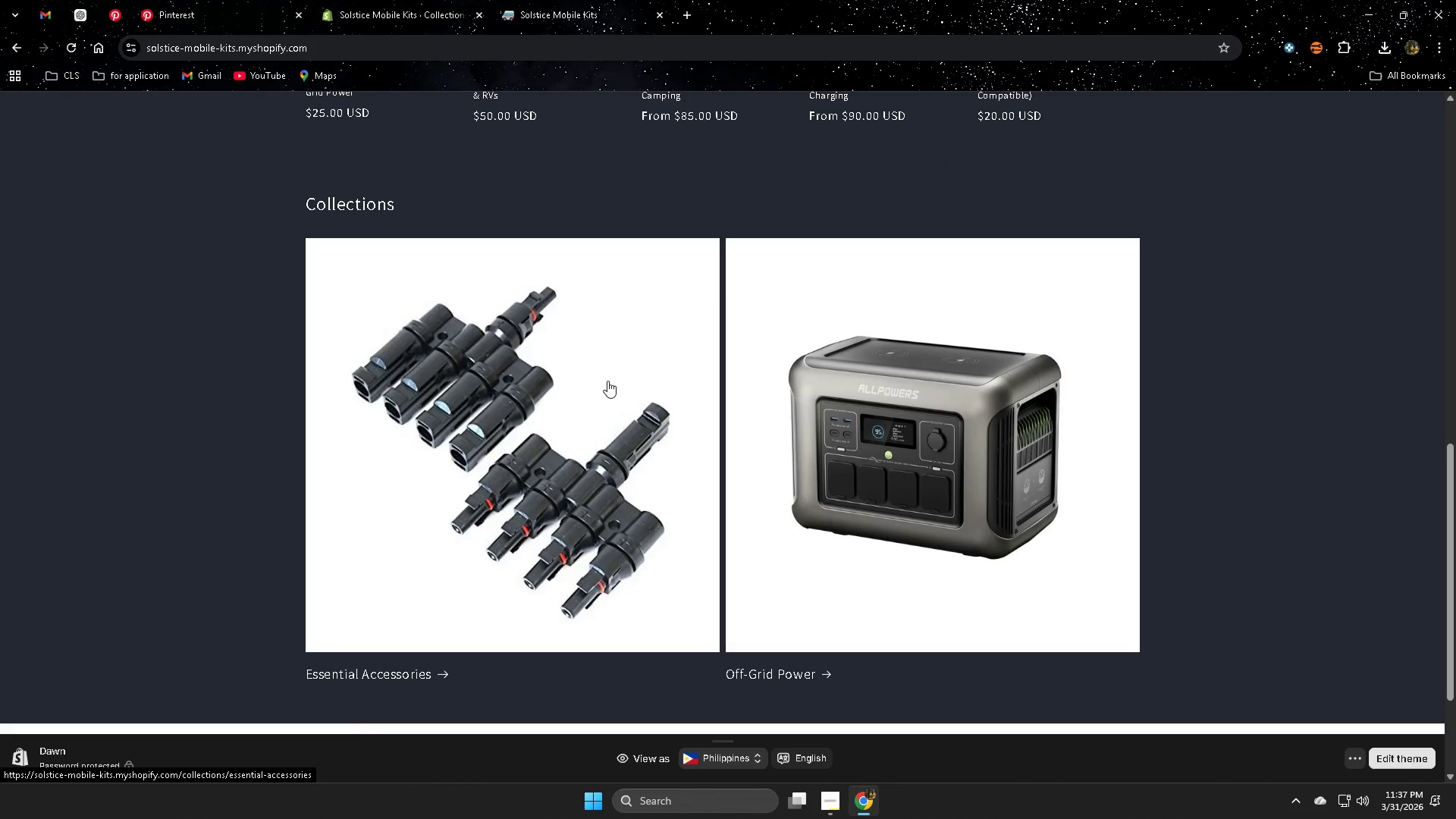 
scroll: coordinate [1256, 602], scroll_direction: up, amount: 1.0
 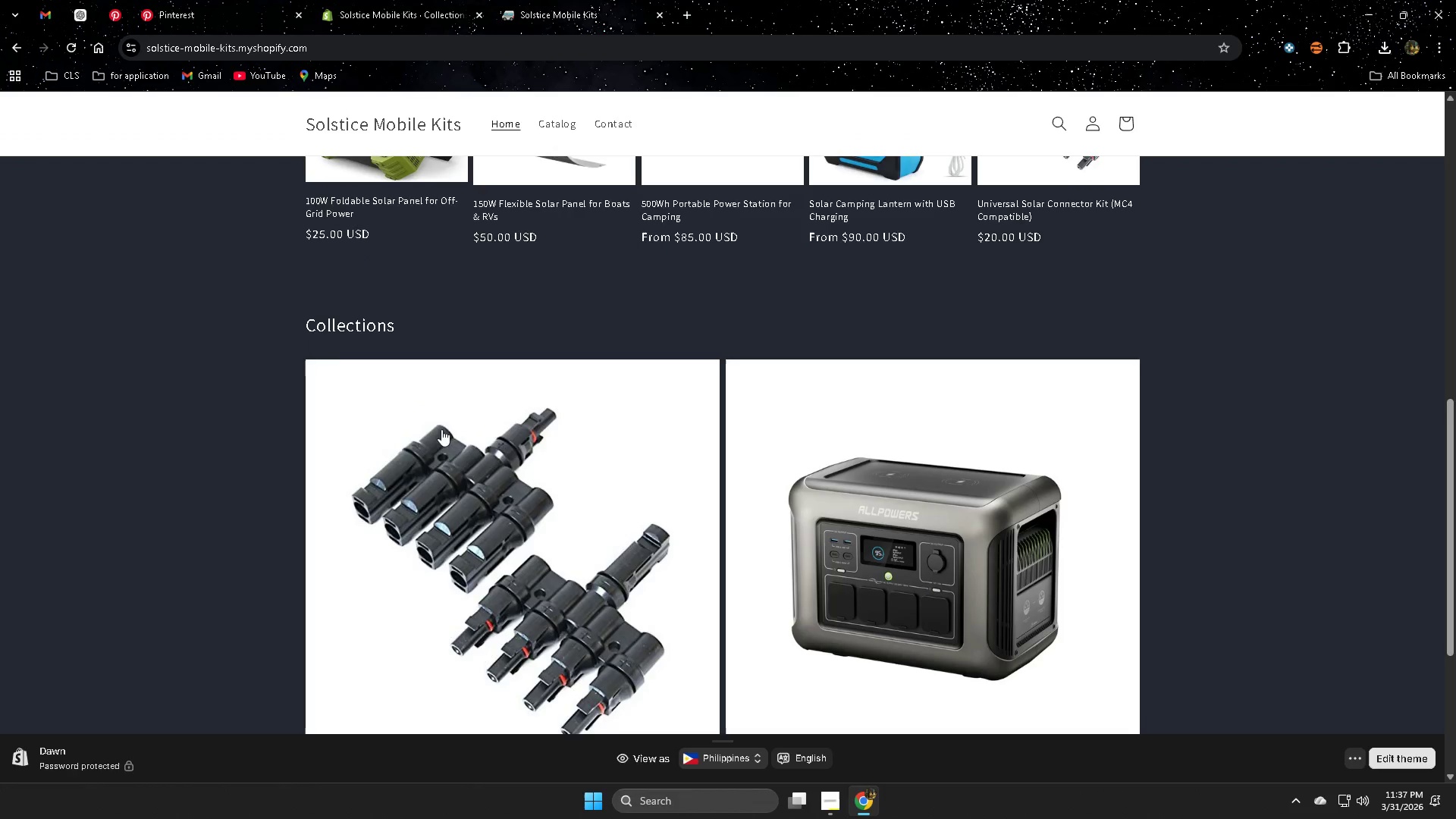 
scroll: coordinate [664, 470], scroll_direction: down, amount: 2.0
 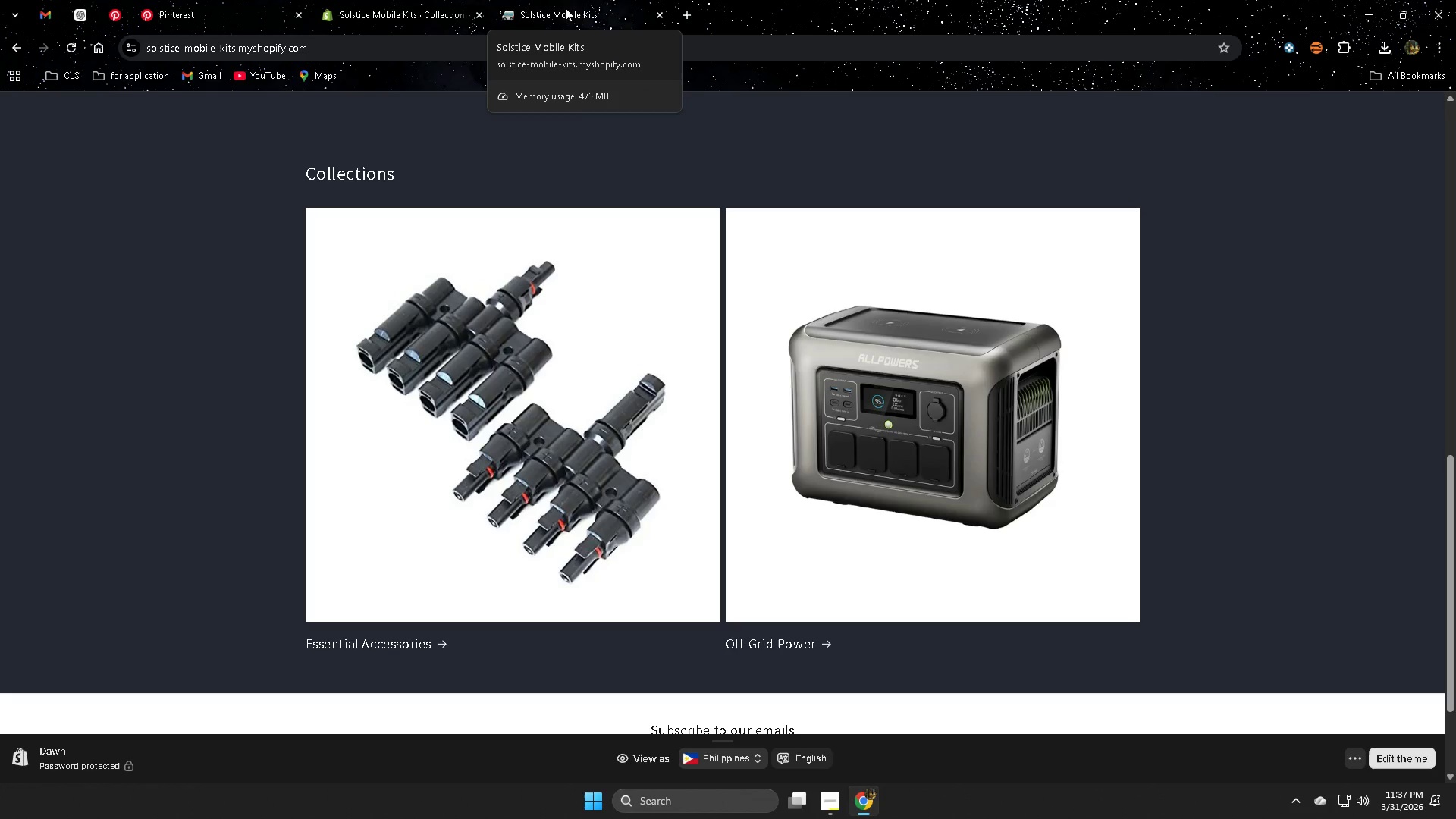 
left_click([565, 8])
 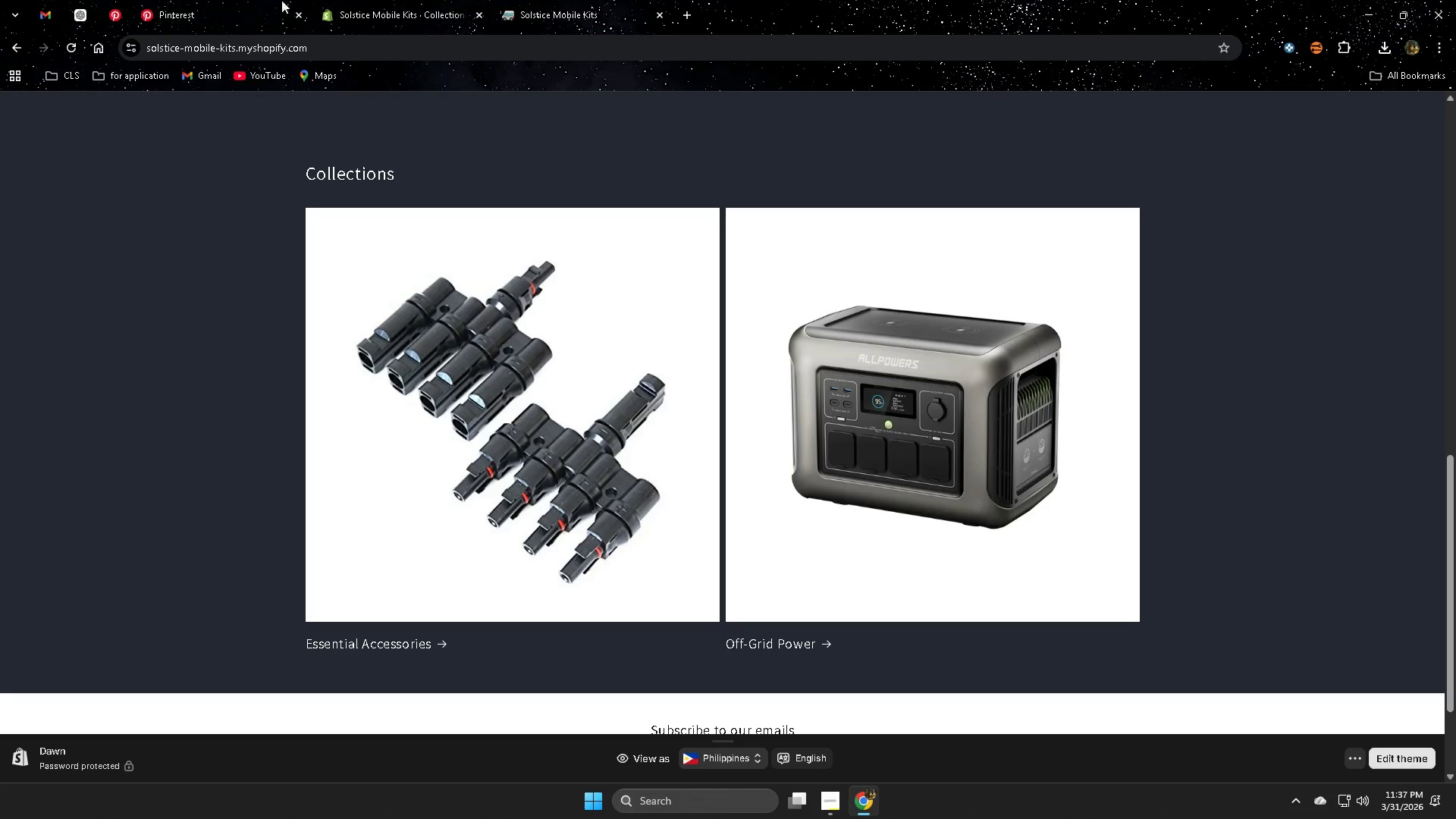 
left_click([208, 2])
 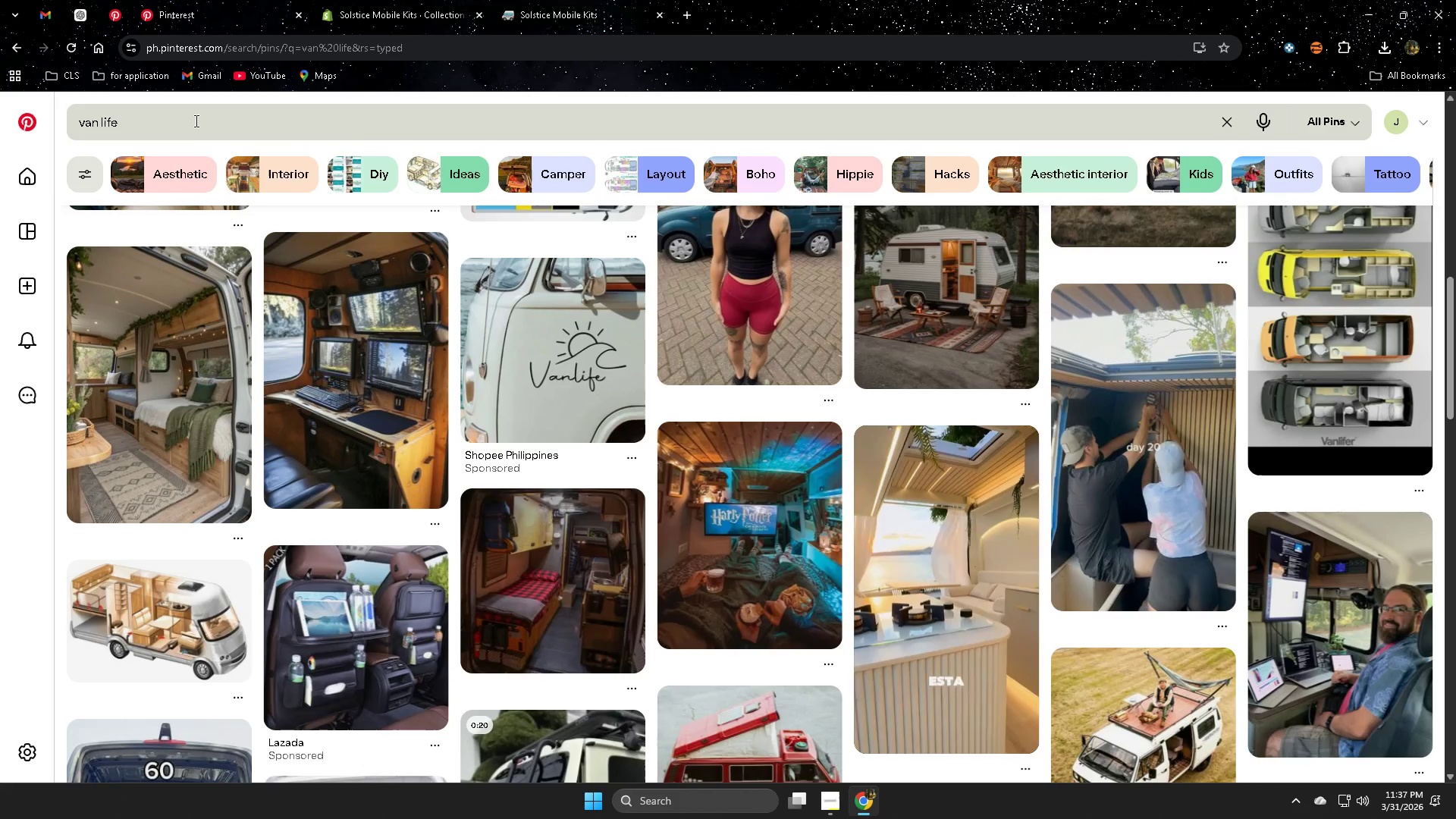 
double_click([194, 120])
 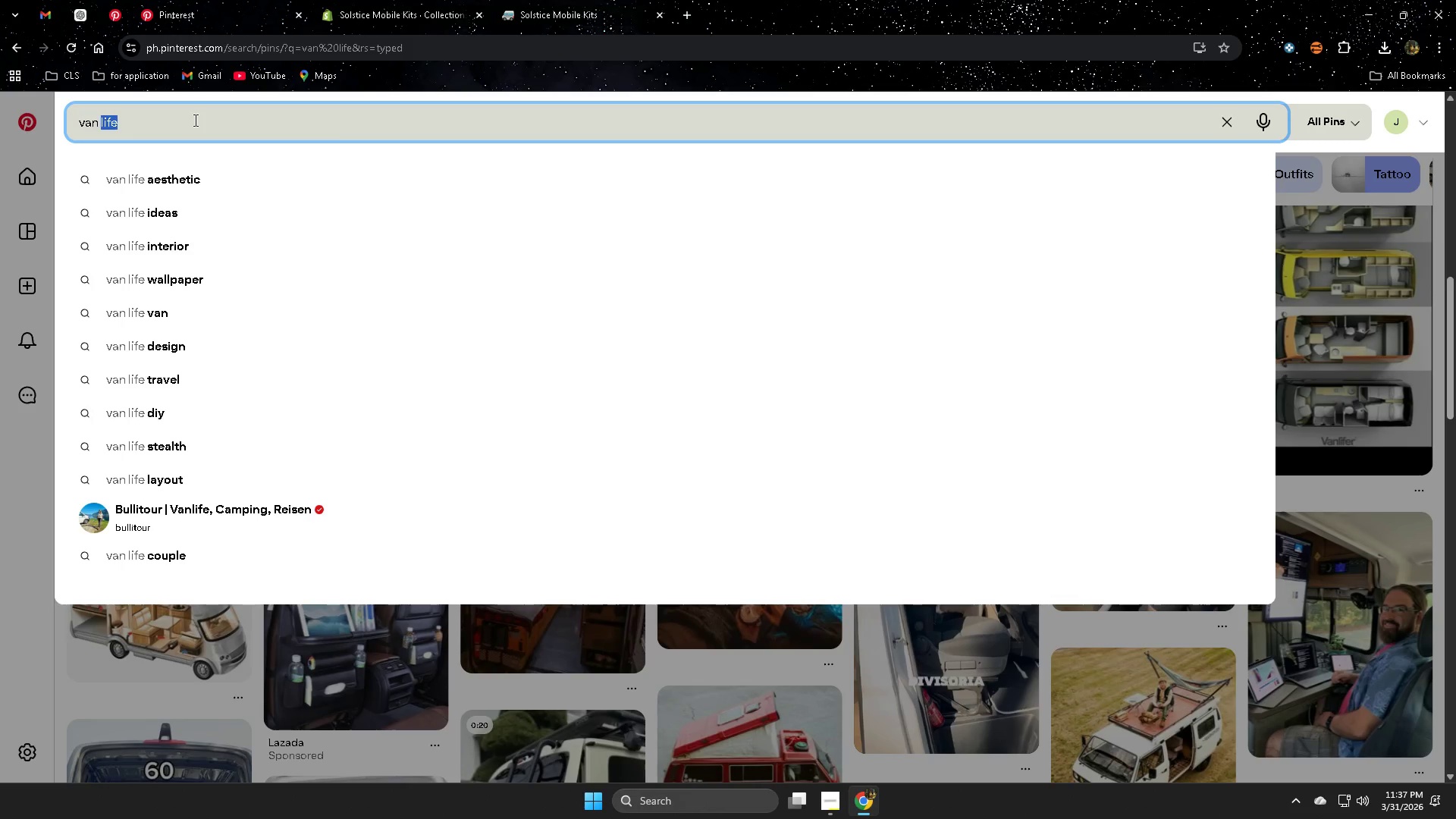 
triple_click([194, 120])
 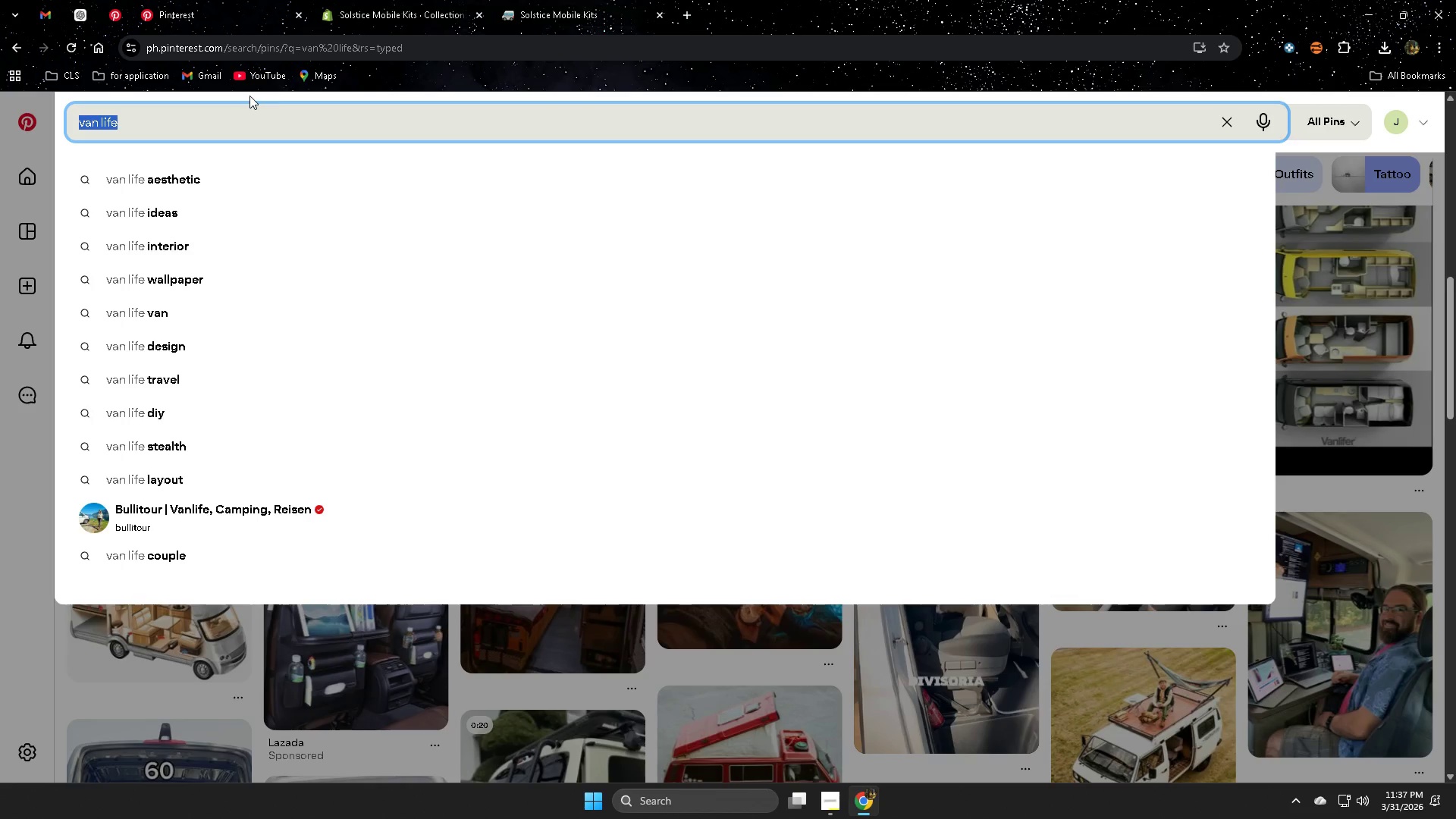 
left_click([551, 0])
 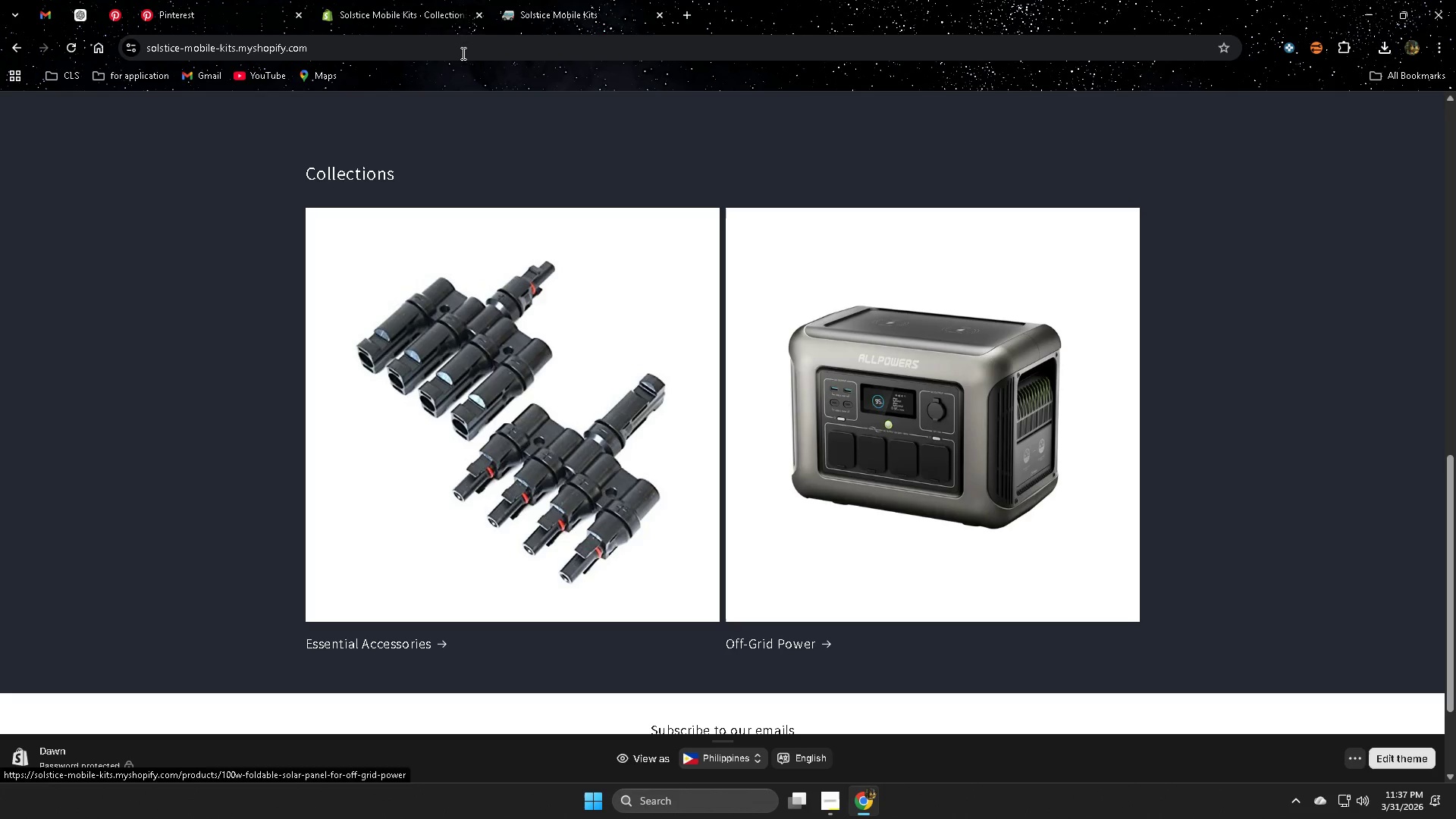 
left_click([802, 647])
 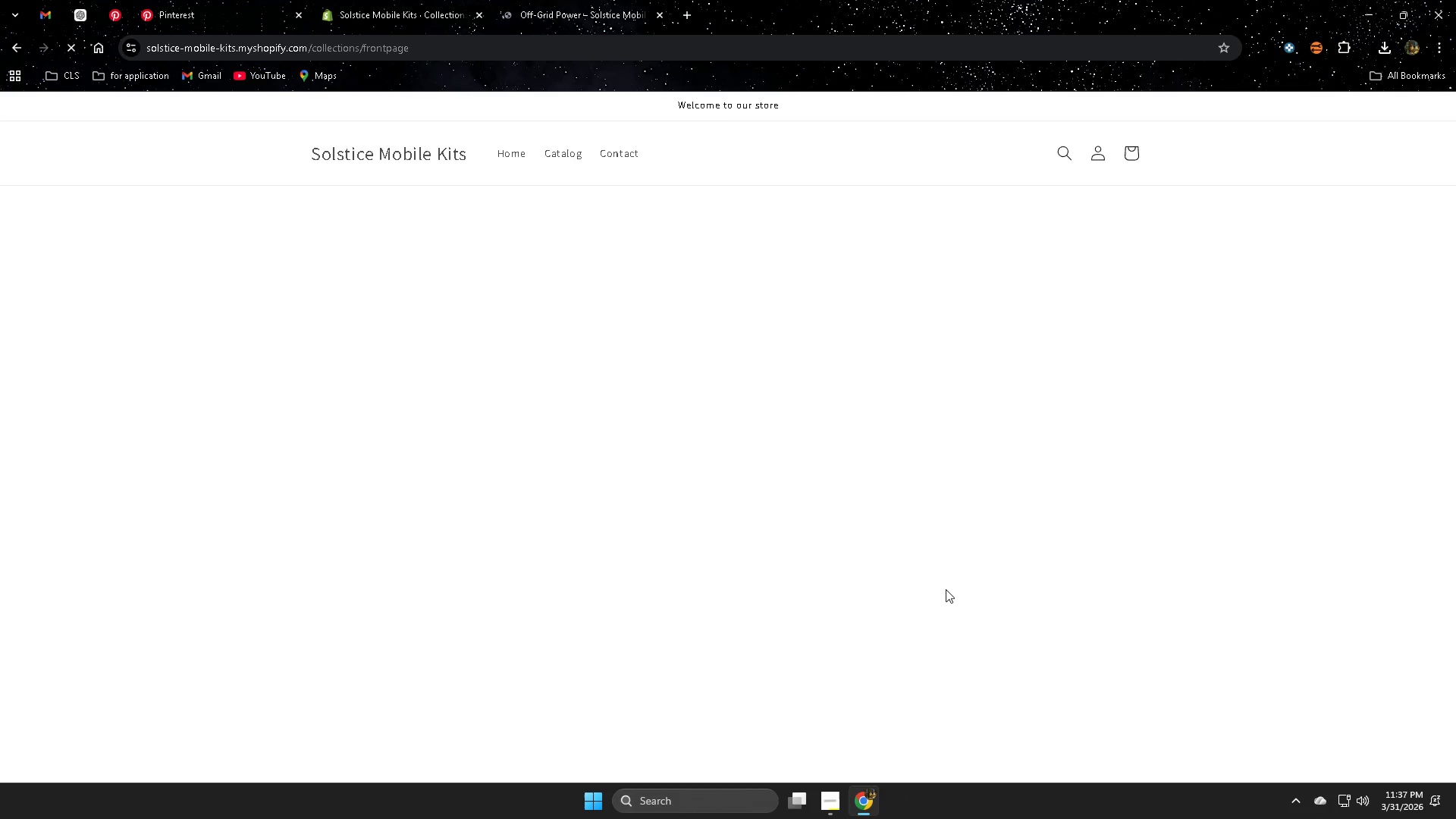 
scroll: coordinate [962, 522], scroll_direction: down, amount: 1.0
 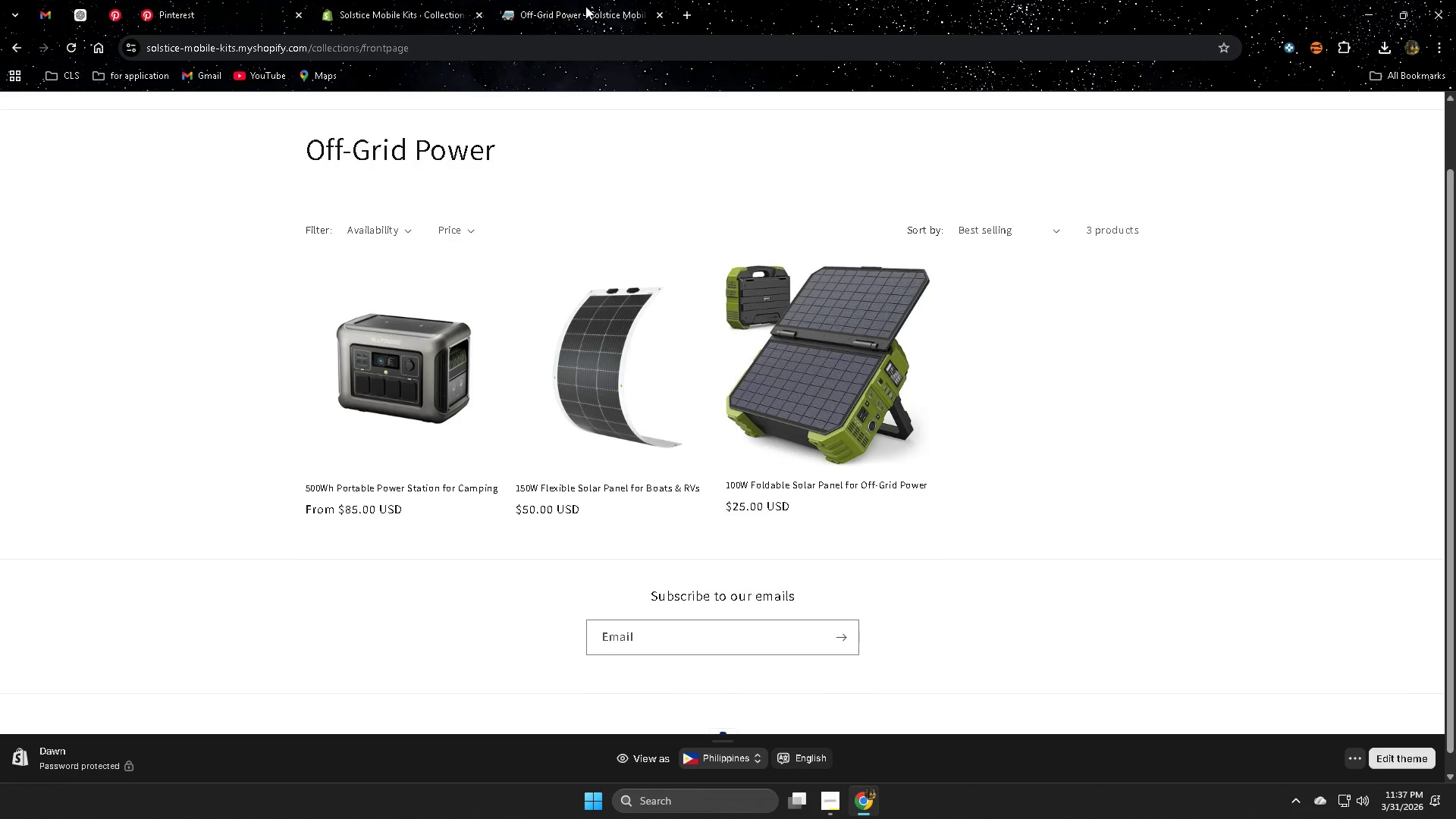 
double_click([416, 13])
 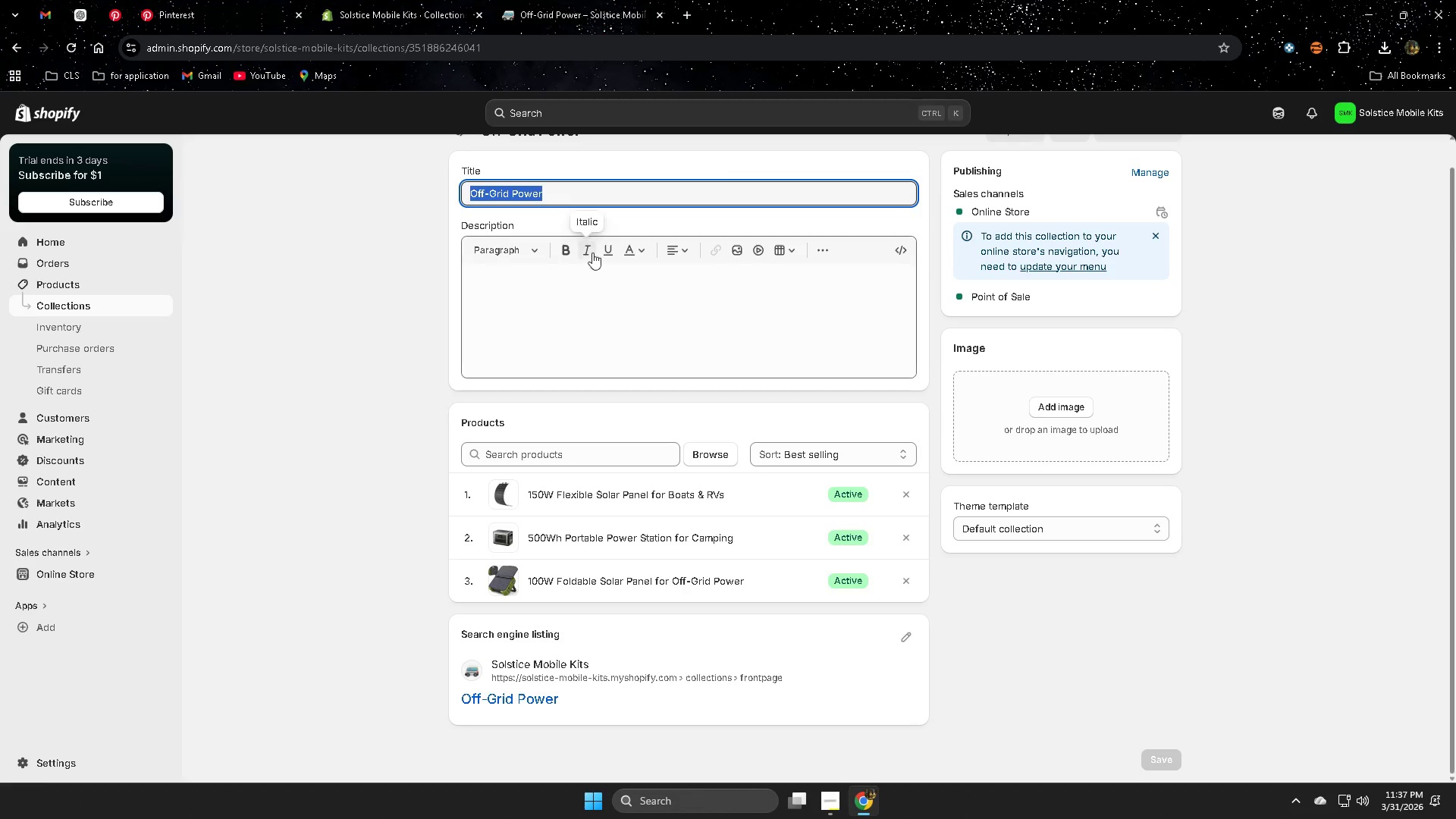 
left_click([394, 437])